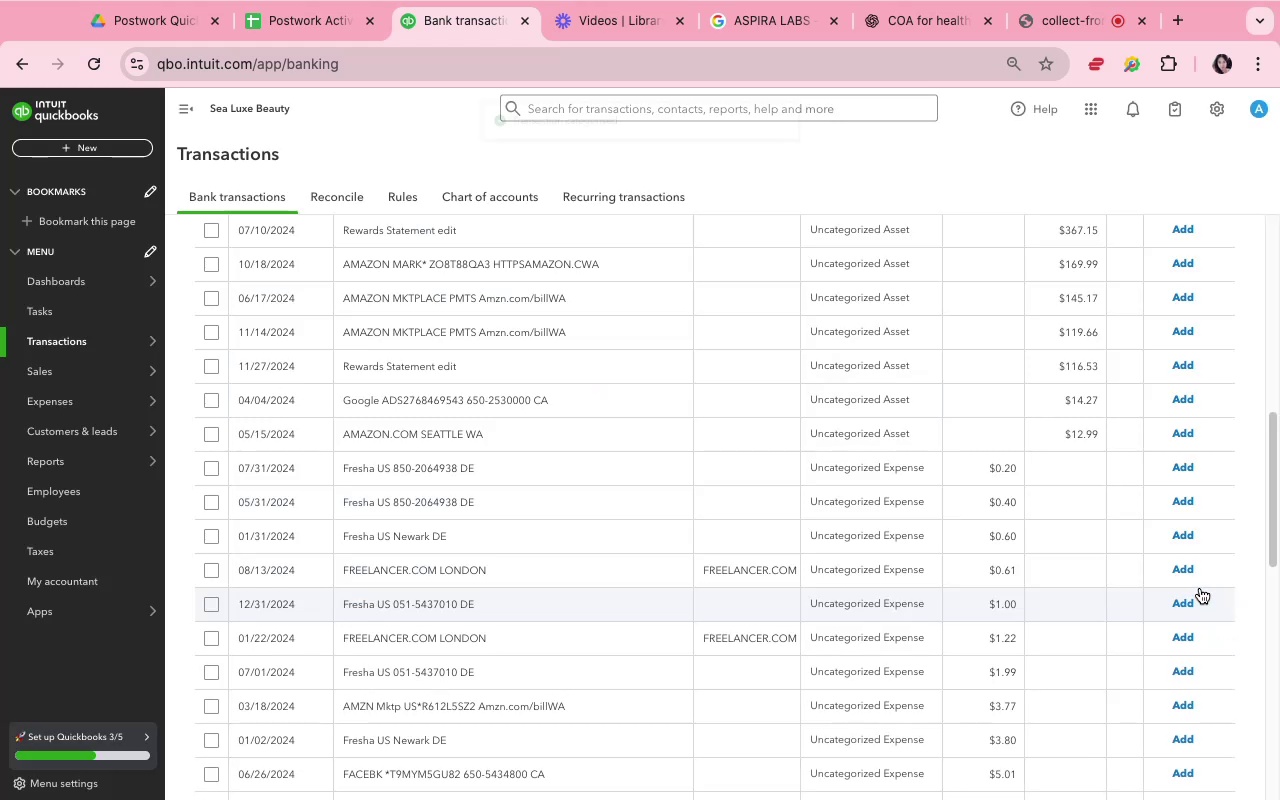 
scroll: coordinate [1172, 540], scroll_direction: down, amount: 40.0
 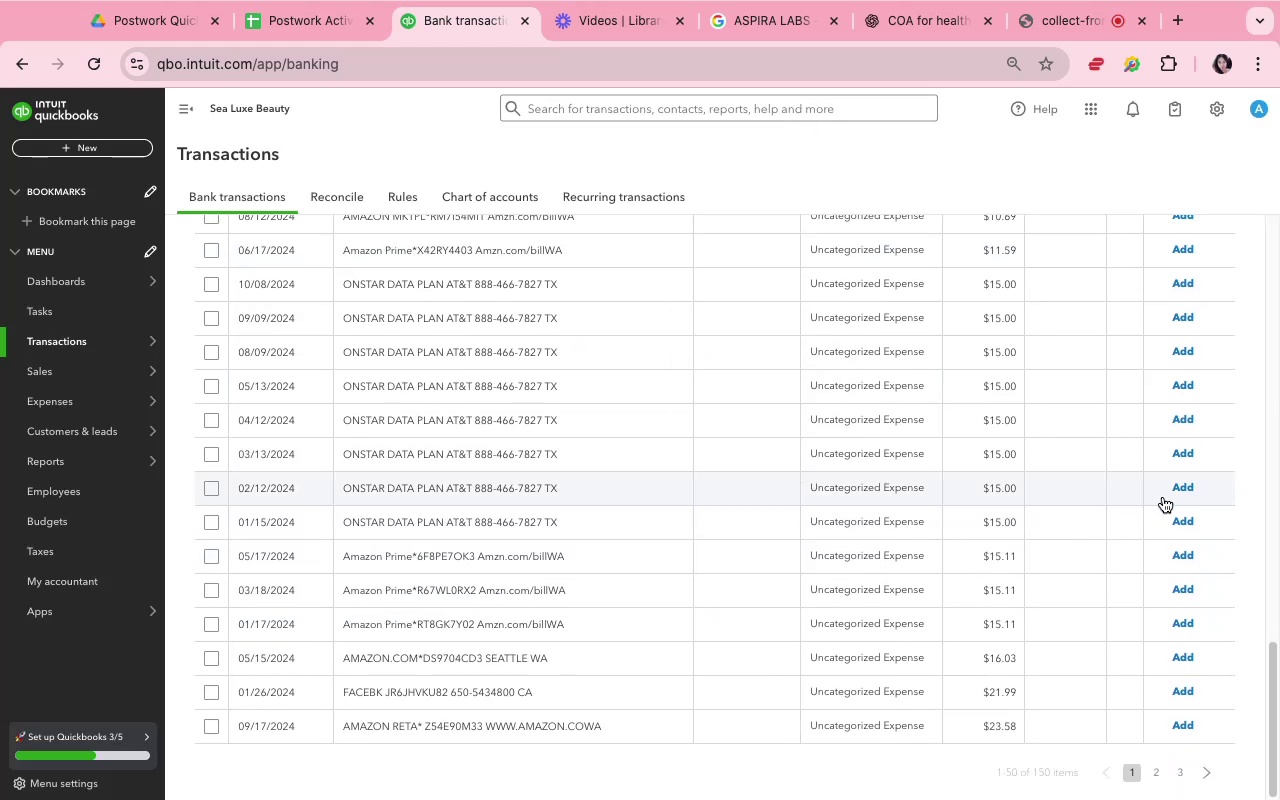 
scroll: coordinate [937, 397], scroll_direction: up, amount: 39.0
 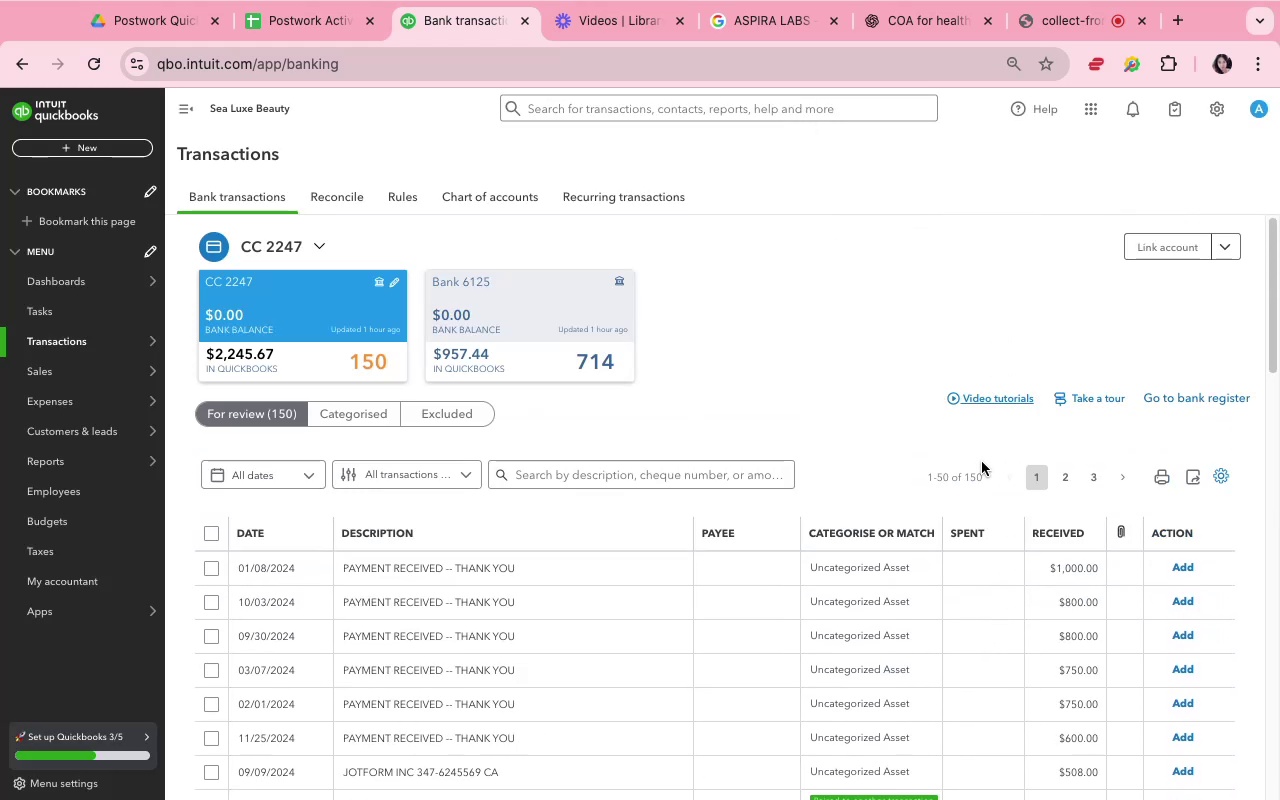 
scroll: coordinate [917, 534], scroll_direction: down, amount: 11.0
 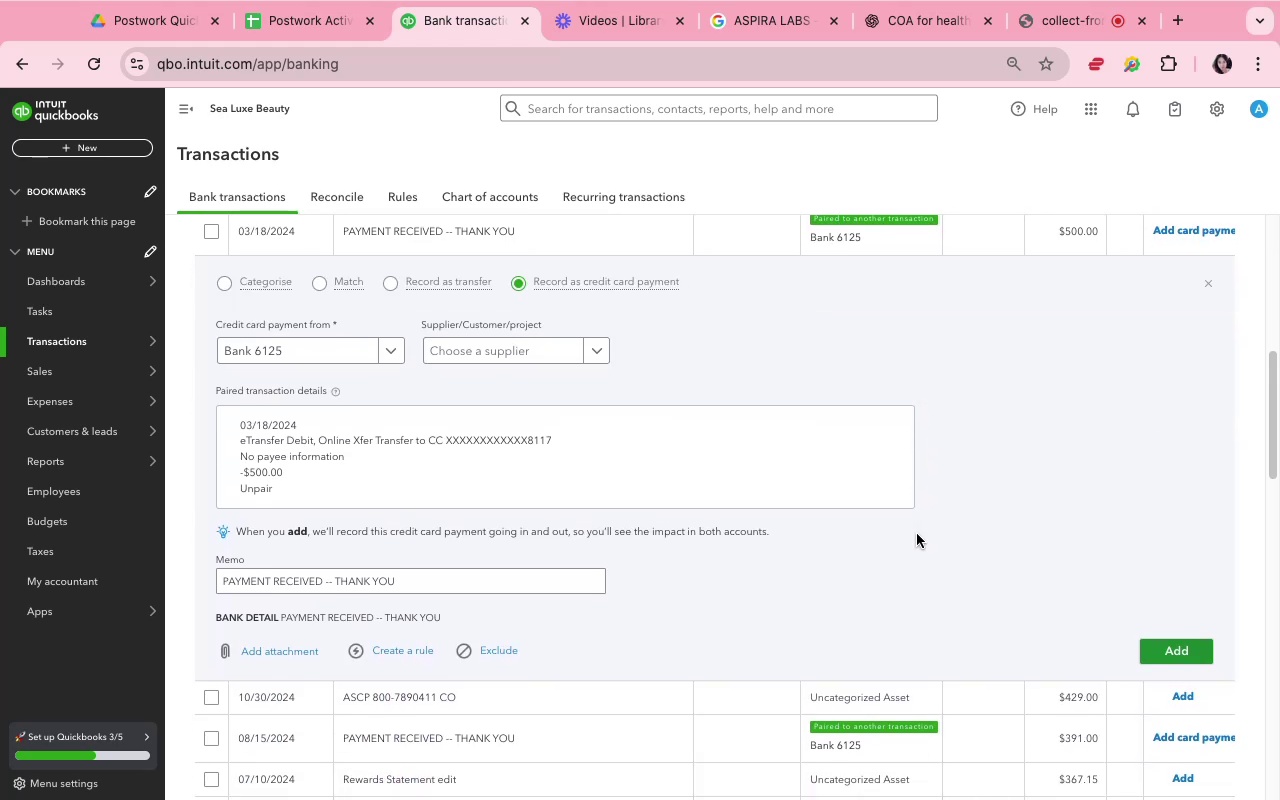 
scroll: coordinate [846, 560], scroll_direction: up, amount: 22.0
 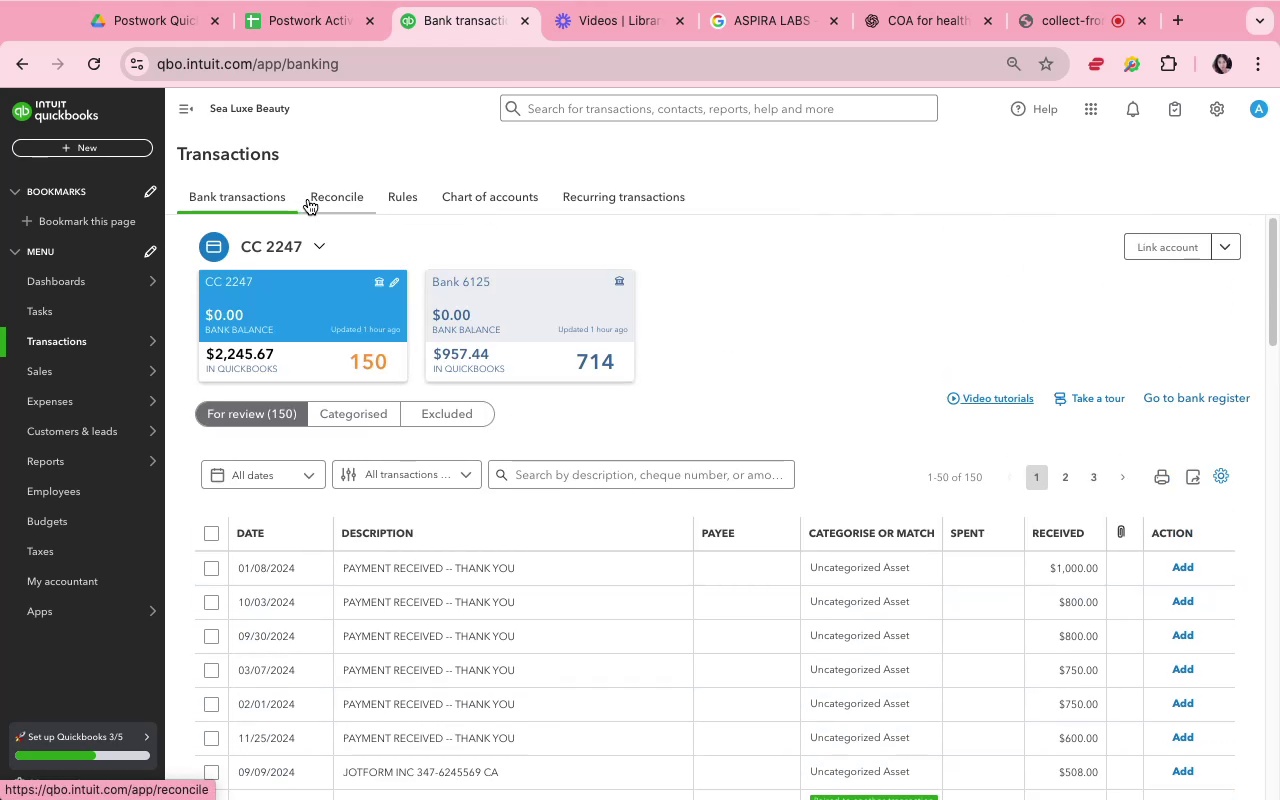 
wait(5.23)
 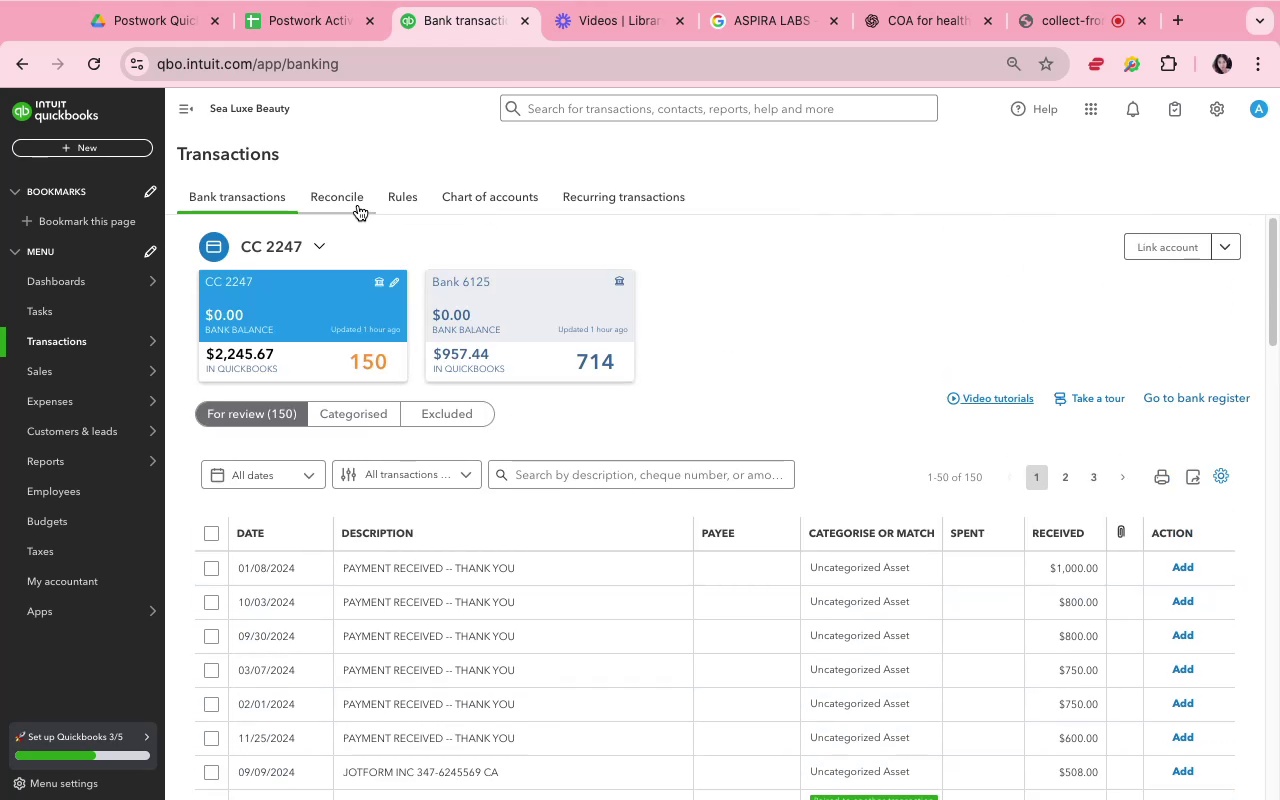 
left_click([445, 192])
 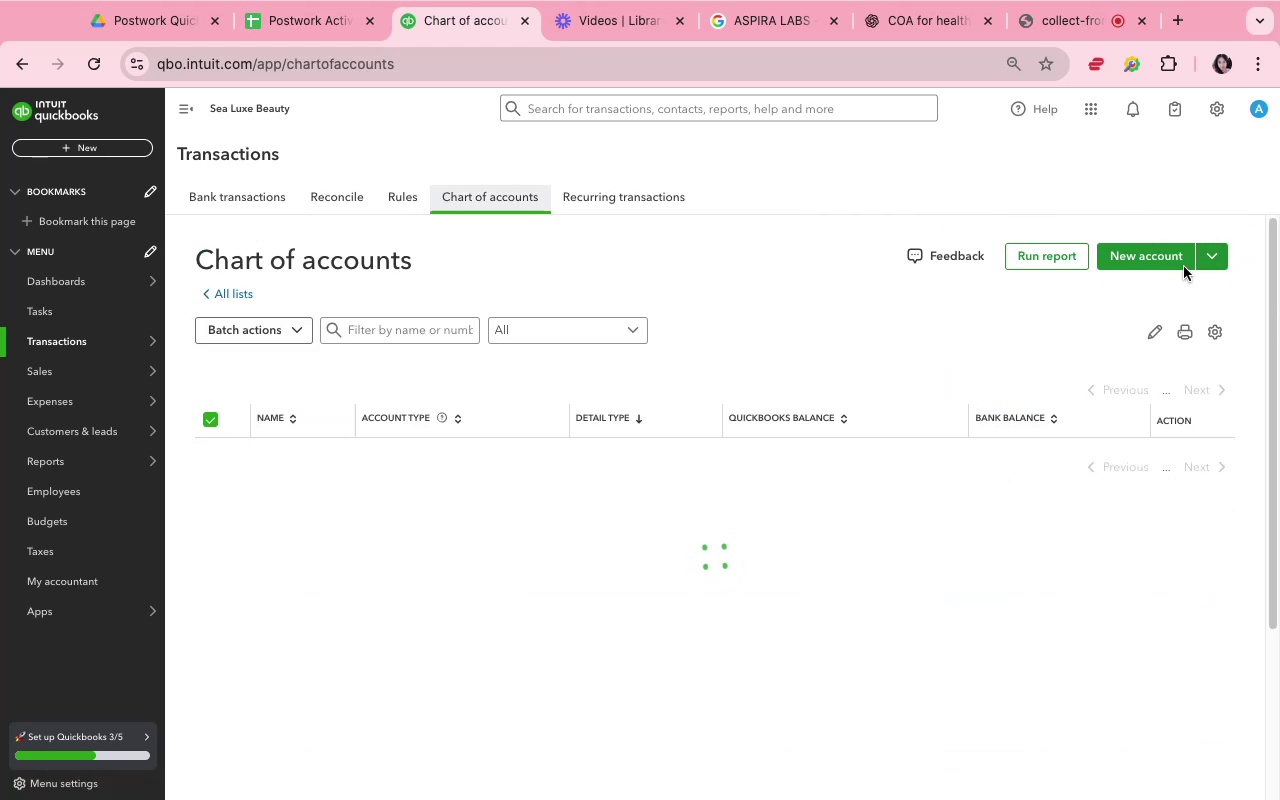 
left_click([1197, 267])
 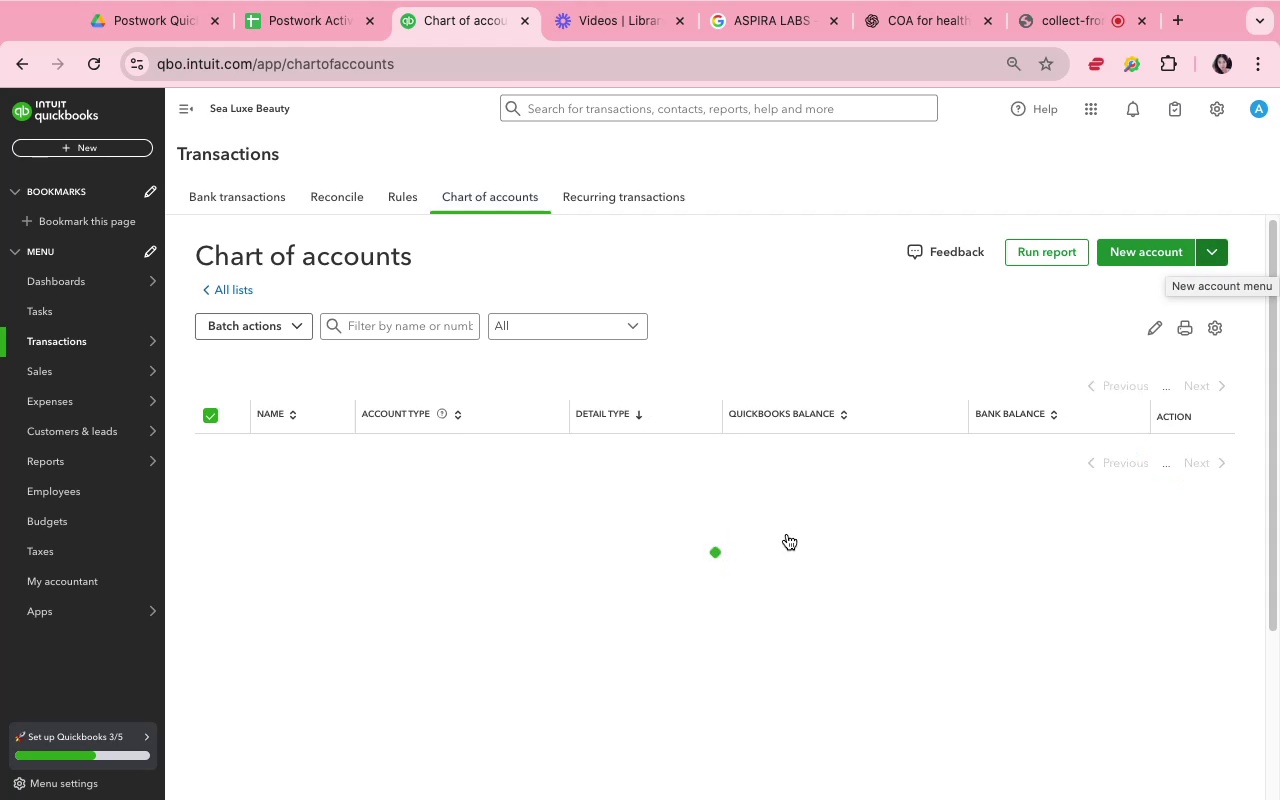 
wait(5.01)
 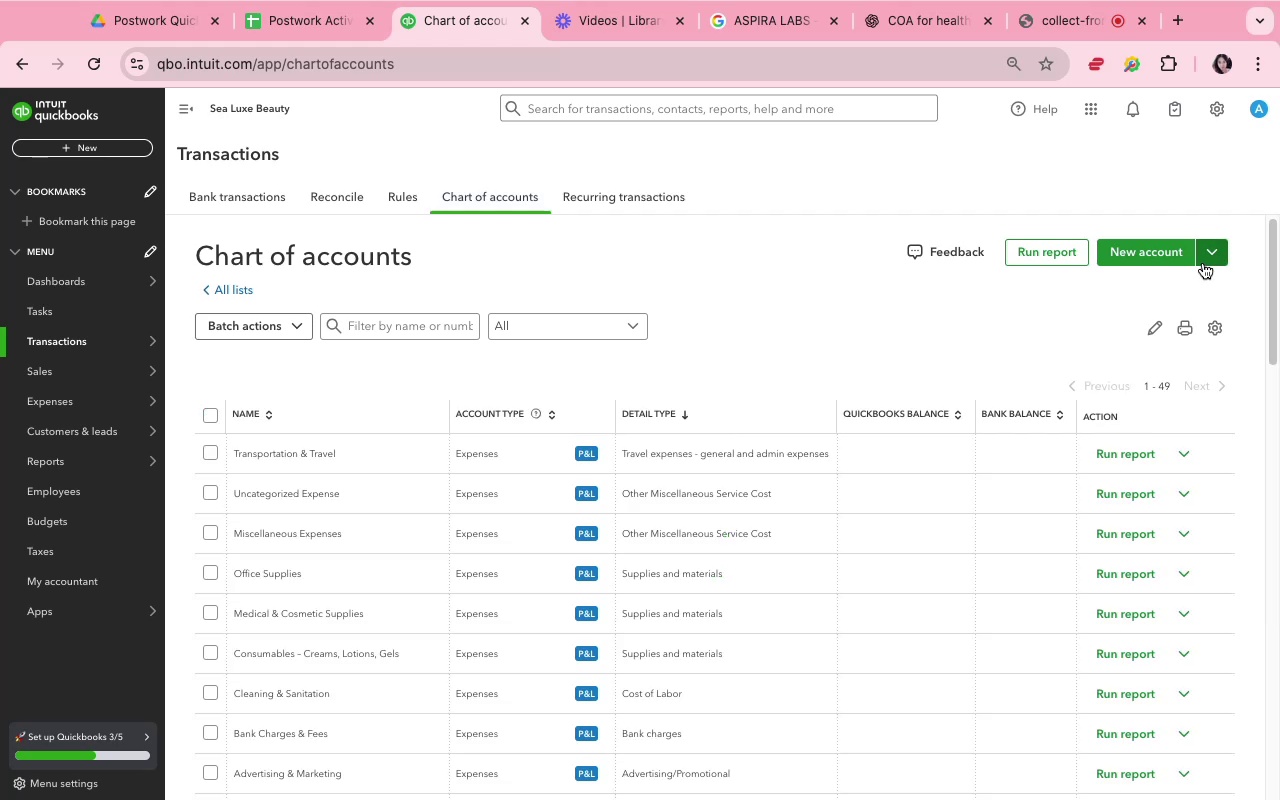 
scroll: coordinate [786, 533], scroll_direction: down, amount: 33.0
 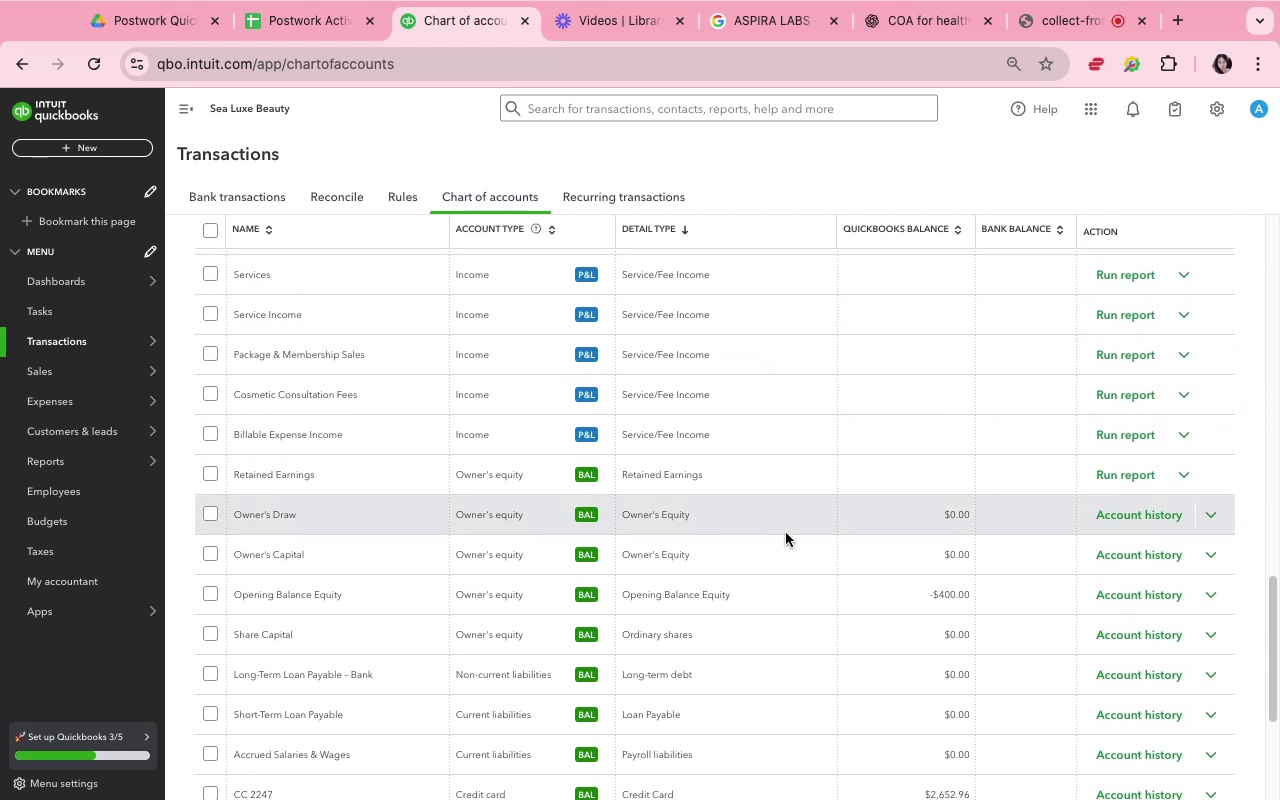 
scroll: coordinate [1046, 388], scroll_direction: up, amount: 42.0
 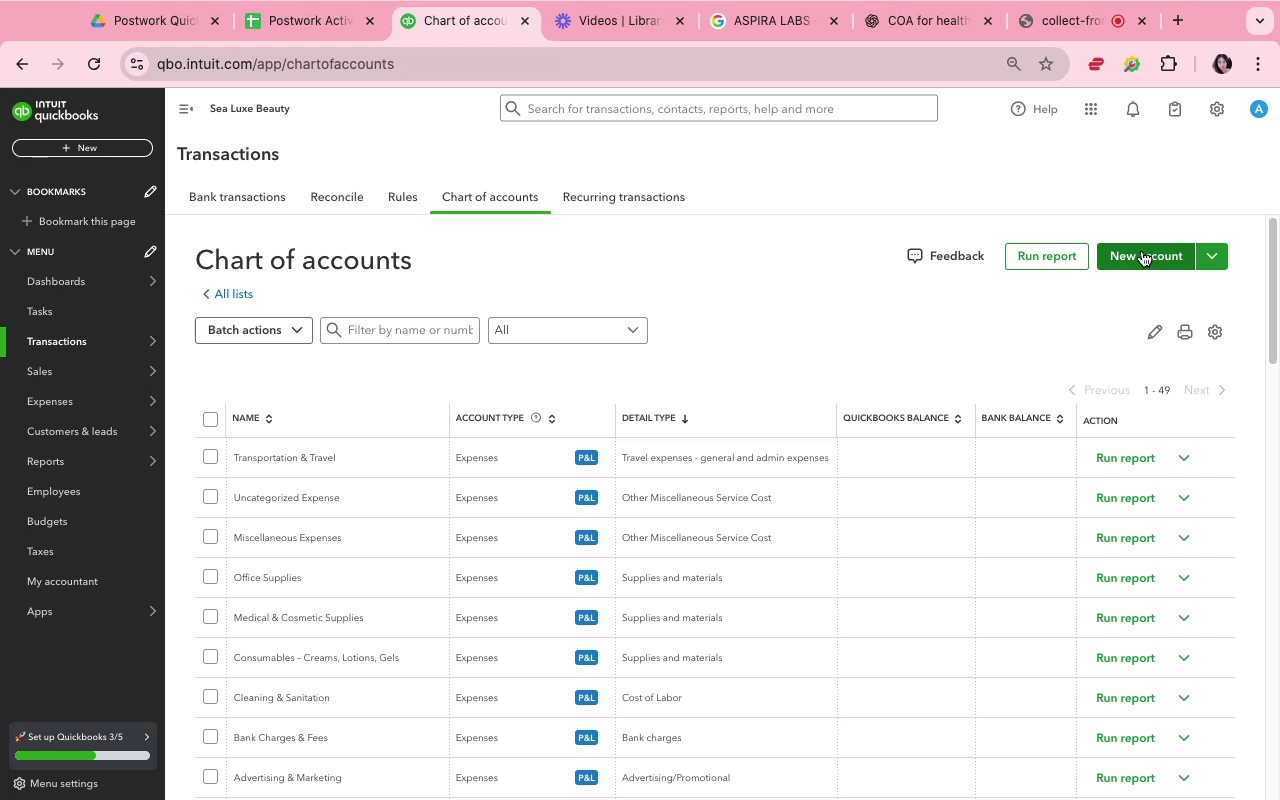 
left_click([1142, 251])
 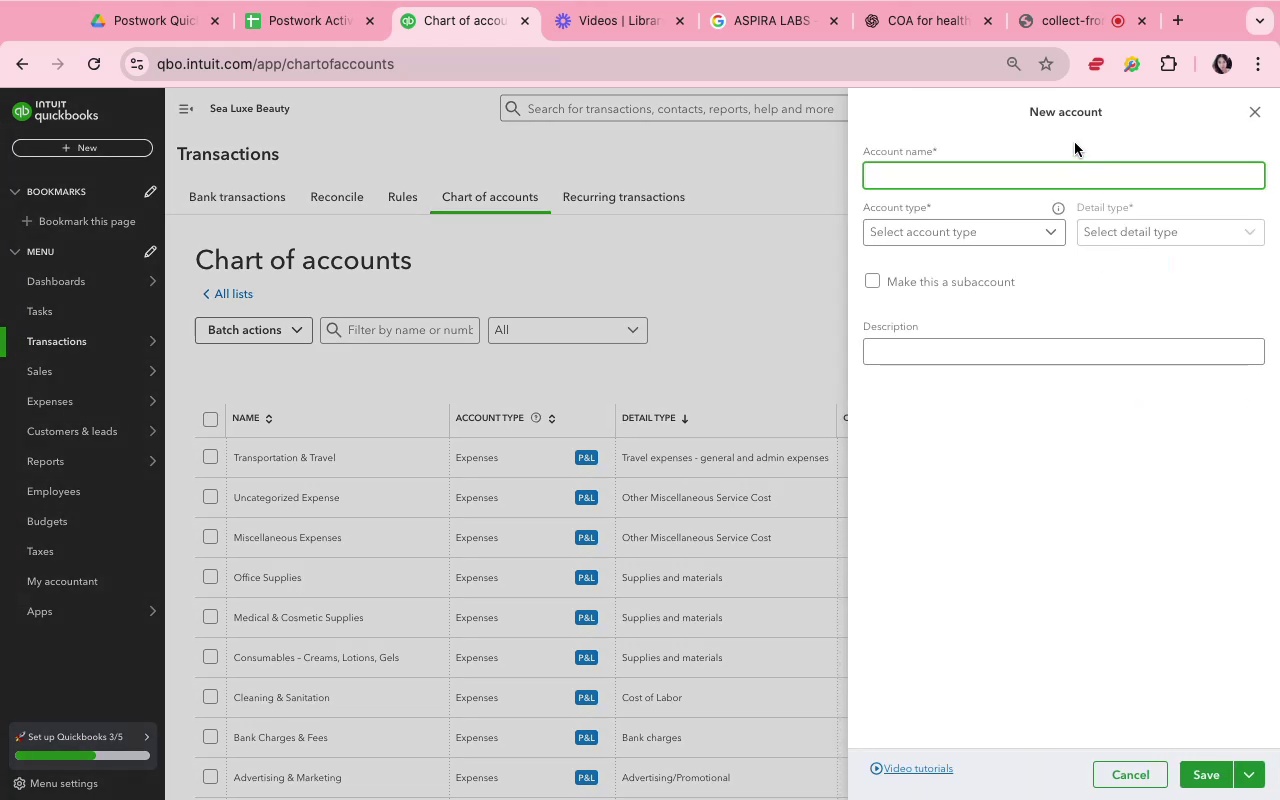 
type(Telecommunications)
 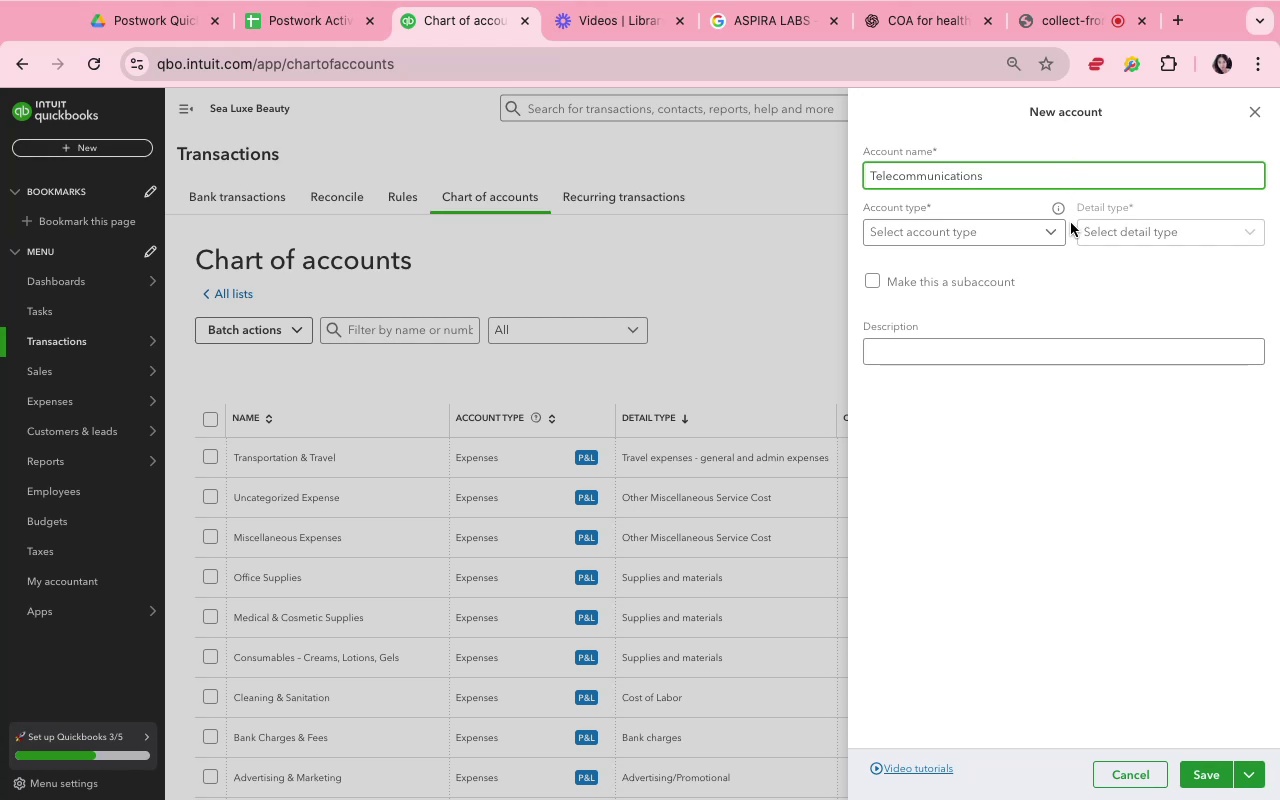 
left_click([1059, 226])
 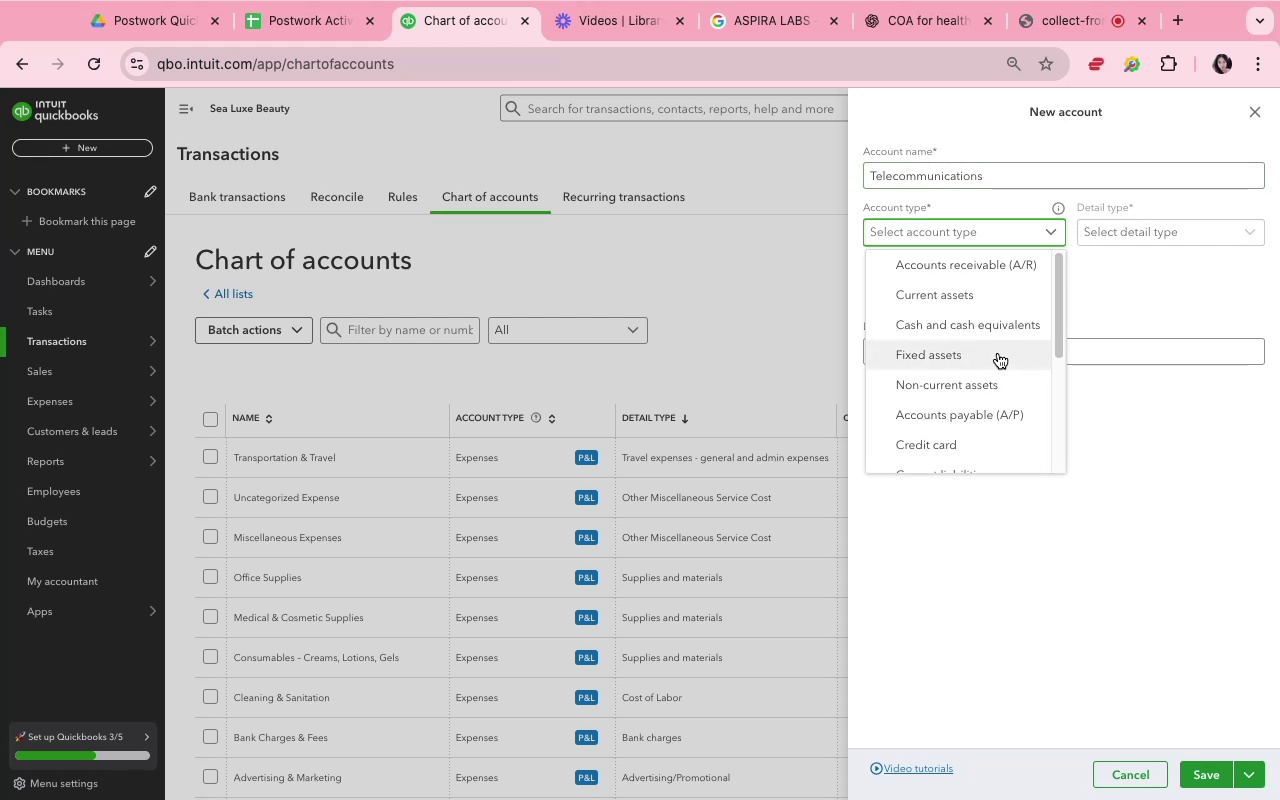 
scroll: coordinate [995, 439], scroll_direction: down, amount: 7.0
 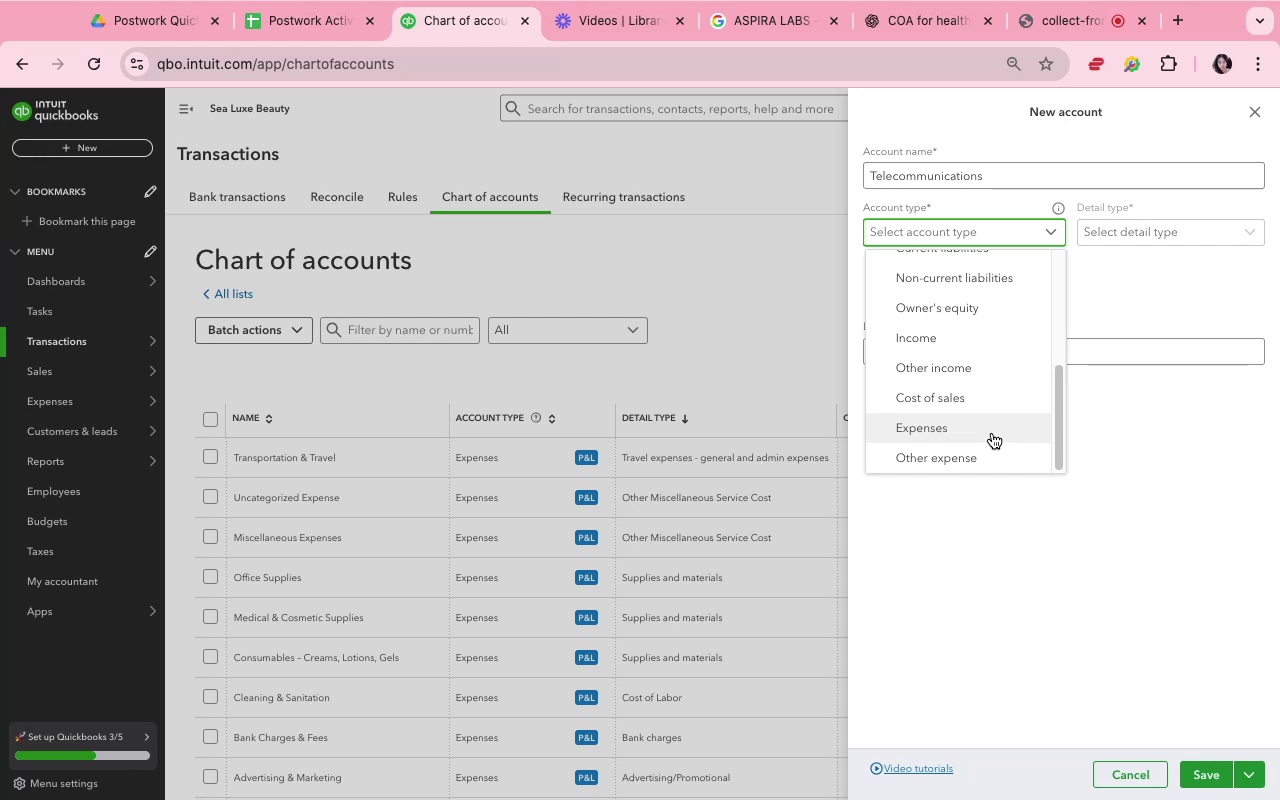 
left_click([992, 433])
 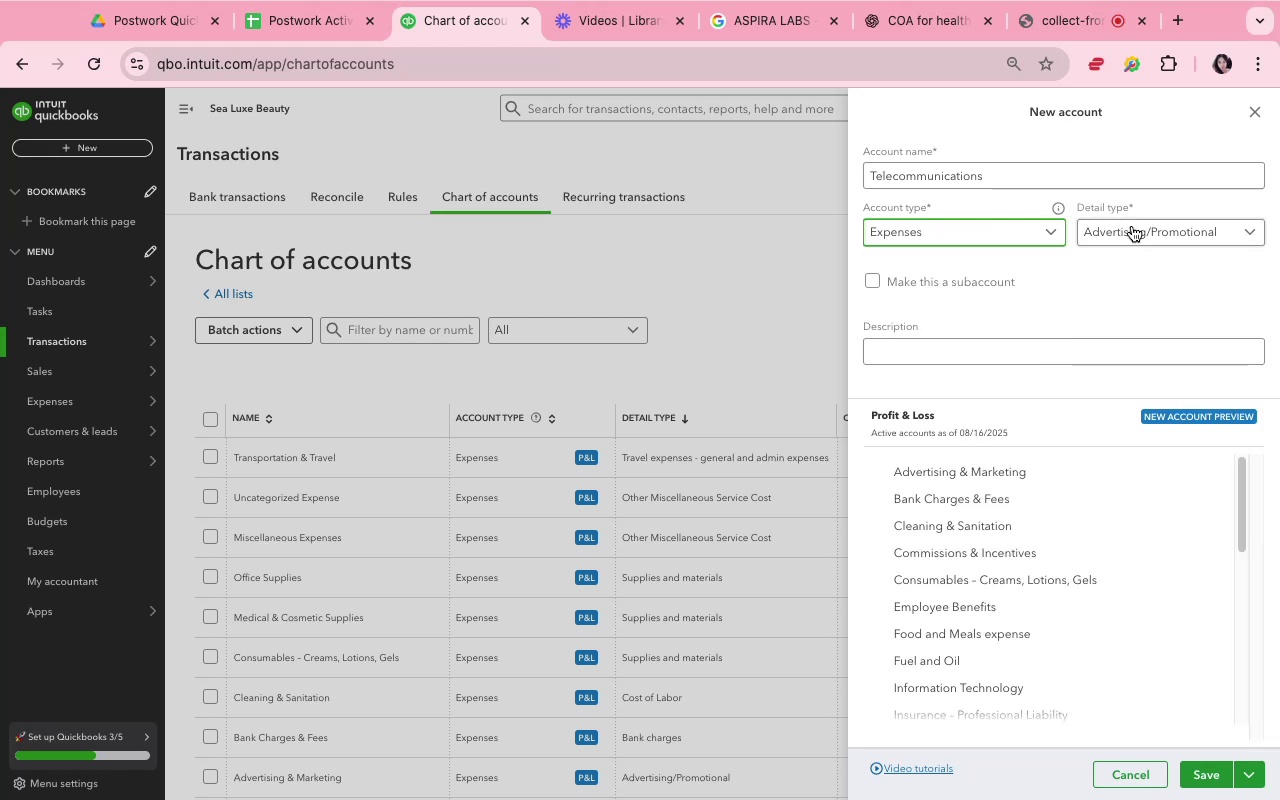 
left_click([1132, 226])
 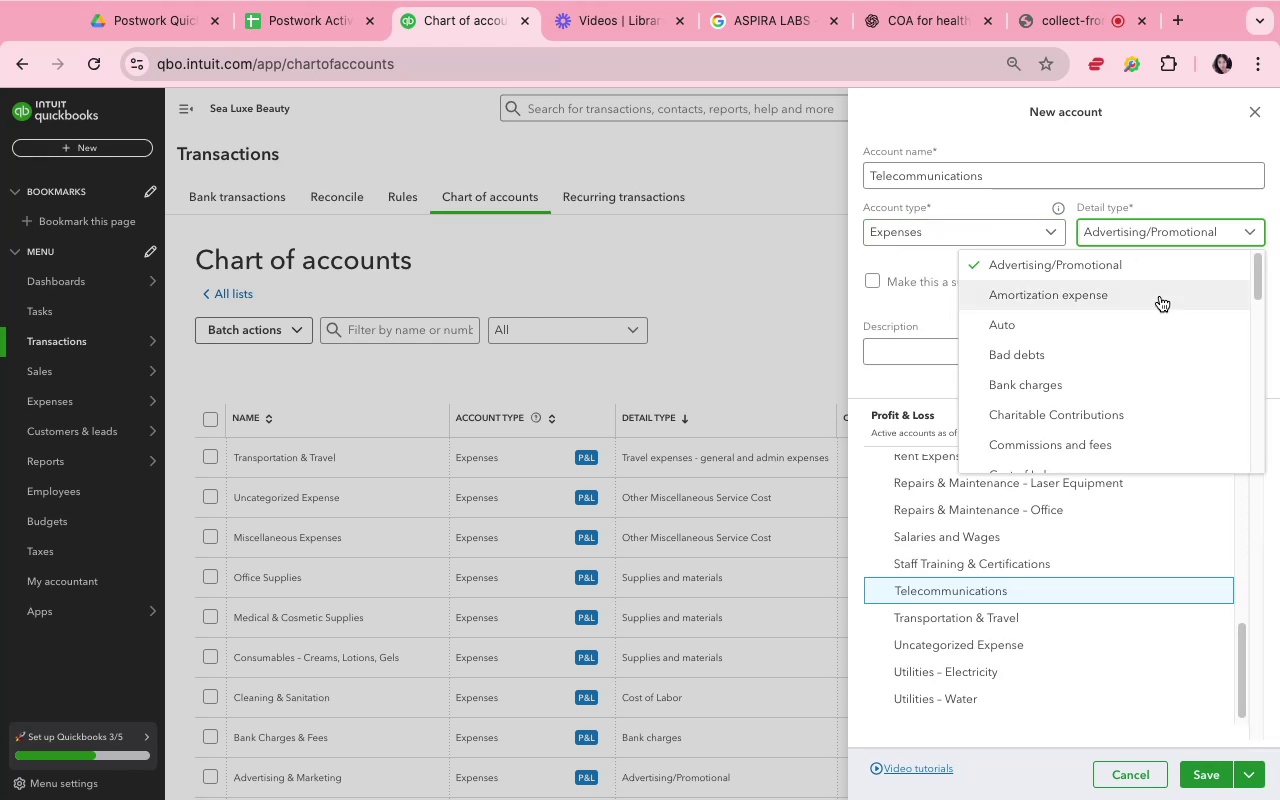 
scroll: coordinate [1149, 361], scroll_direction: down, amount: 7.0
 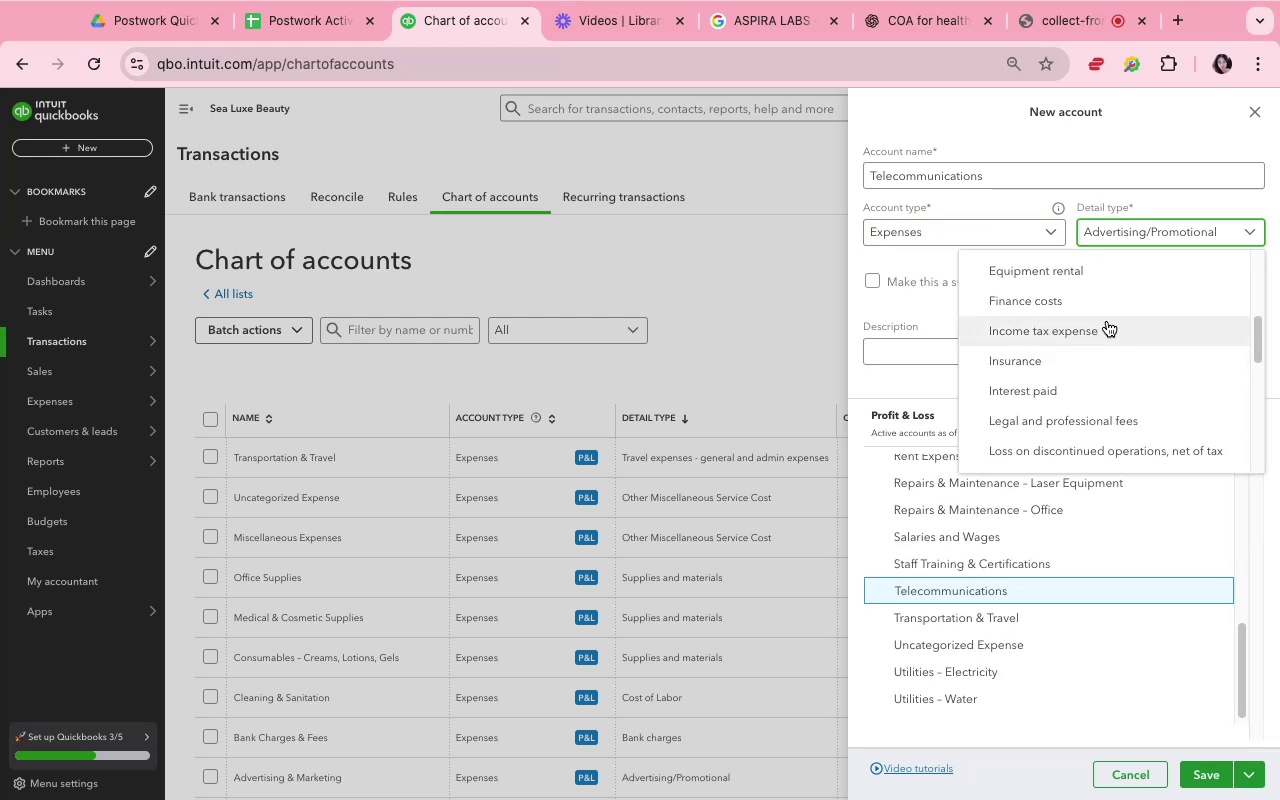 
wait(8.79)
 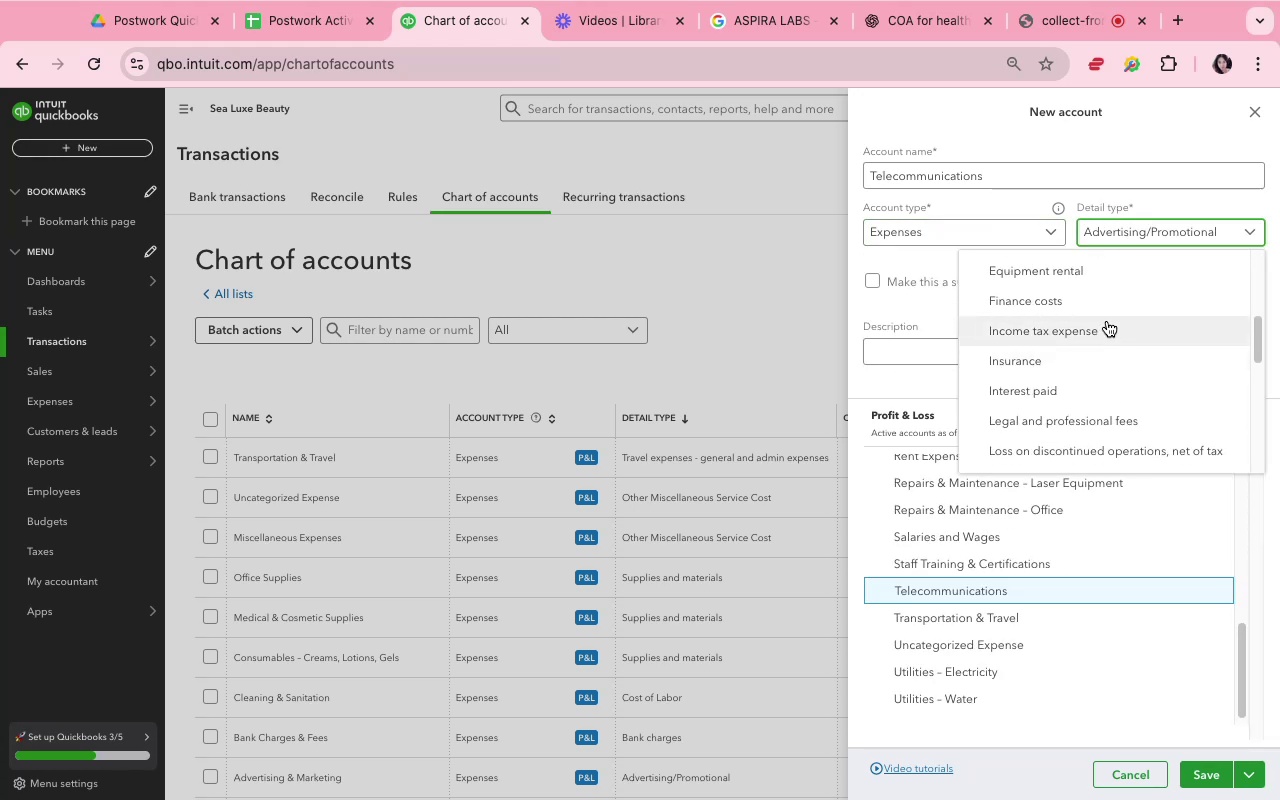 
scroll: coordinate [1124, 353], scroll_direction: down, amount: 17.0
 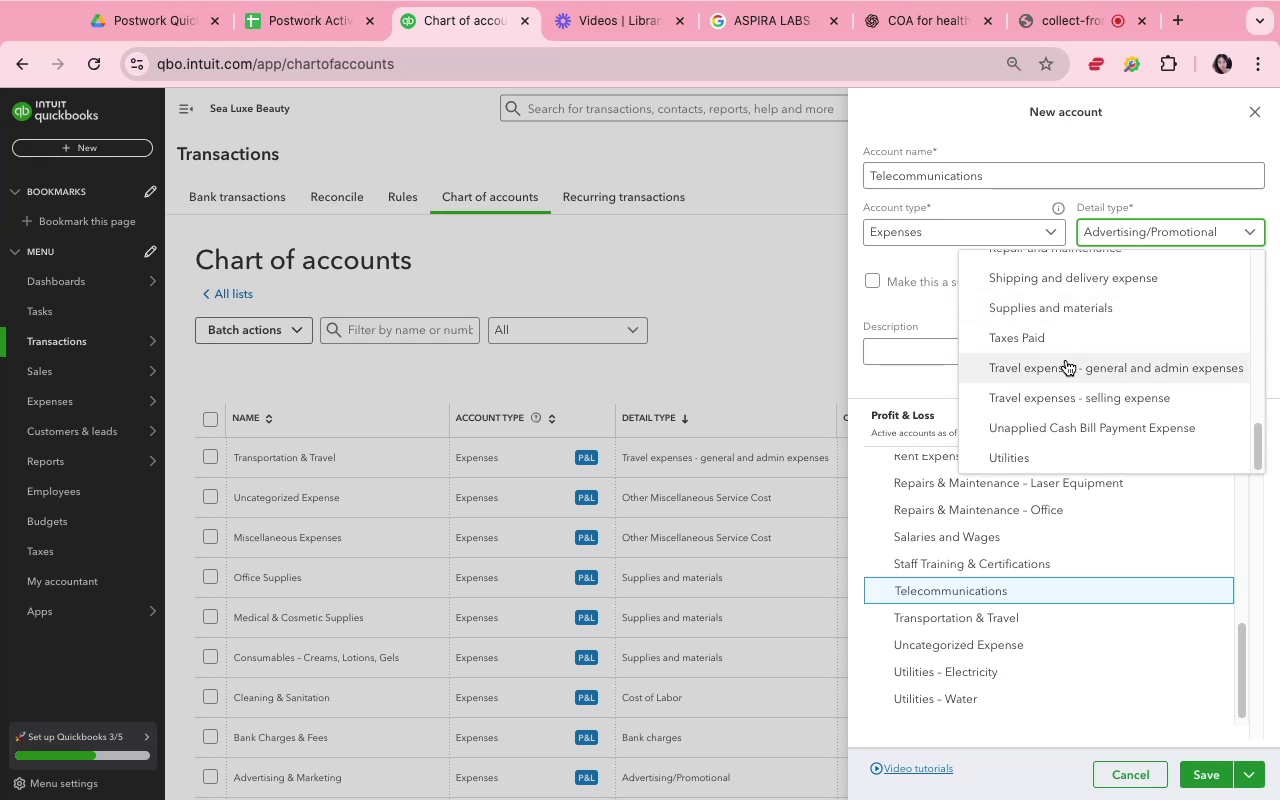 
wait(16.3)
 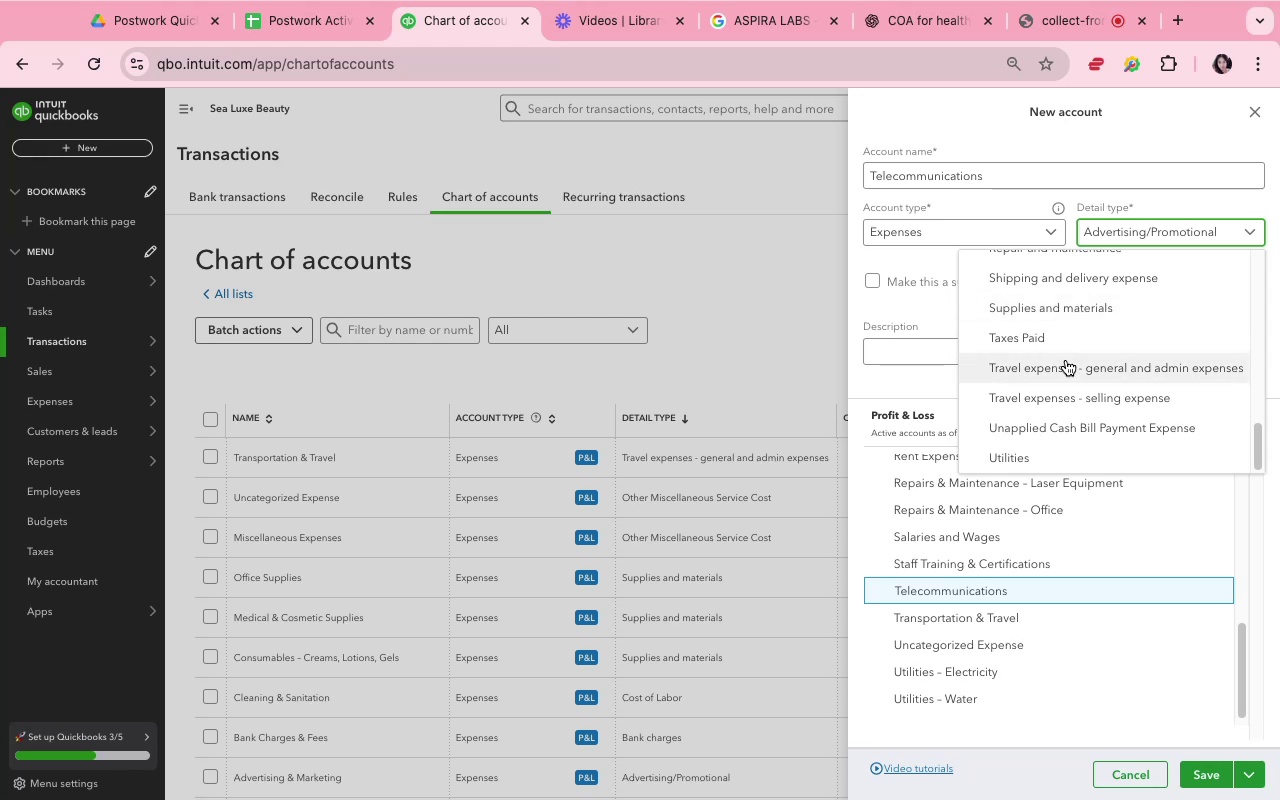 
scroll: coordinate [1051, 404], scroll_direction: down, amount: 4.0
 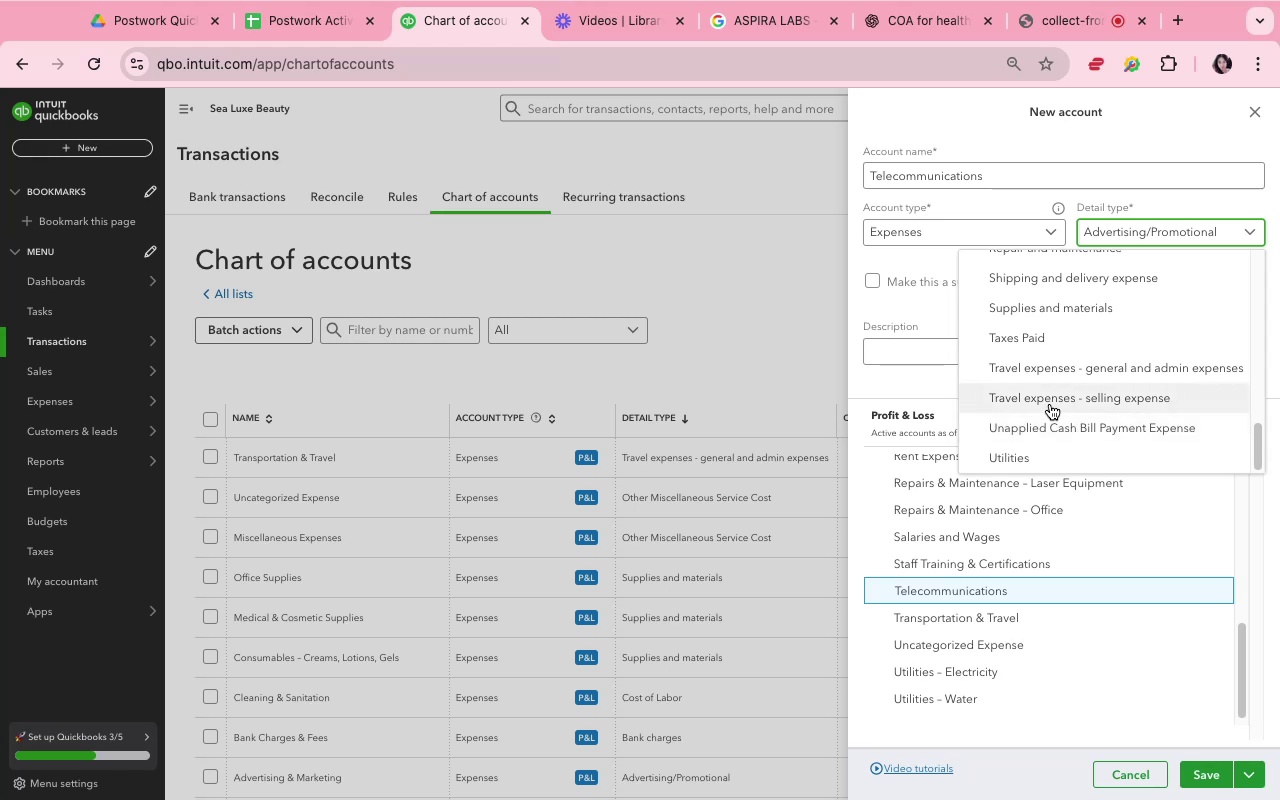 
scroll: coordinate [1028, 439], scroll_direction: up, amount: 8.0
 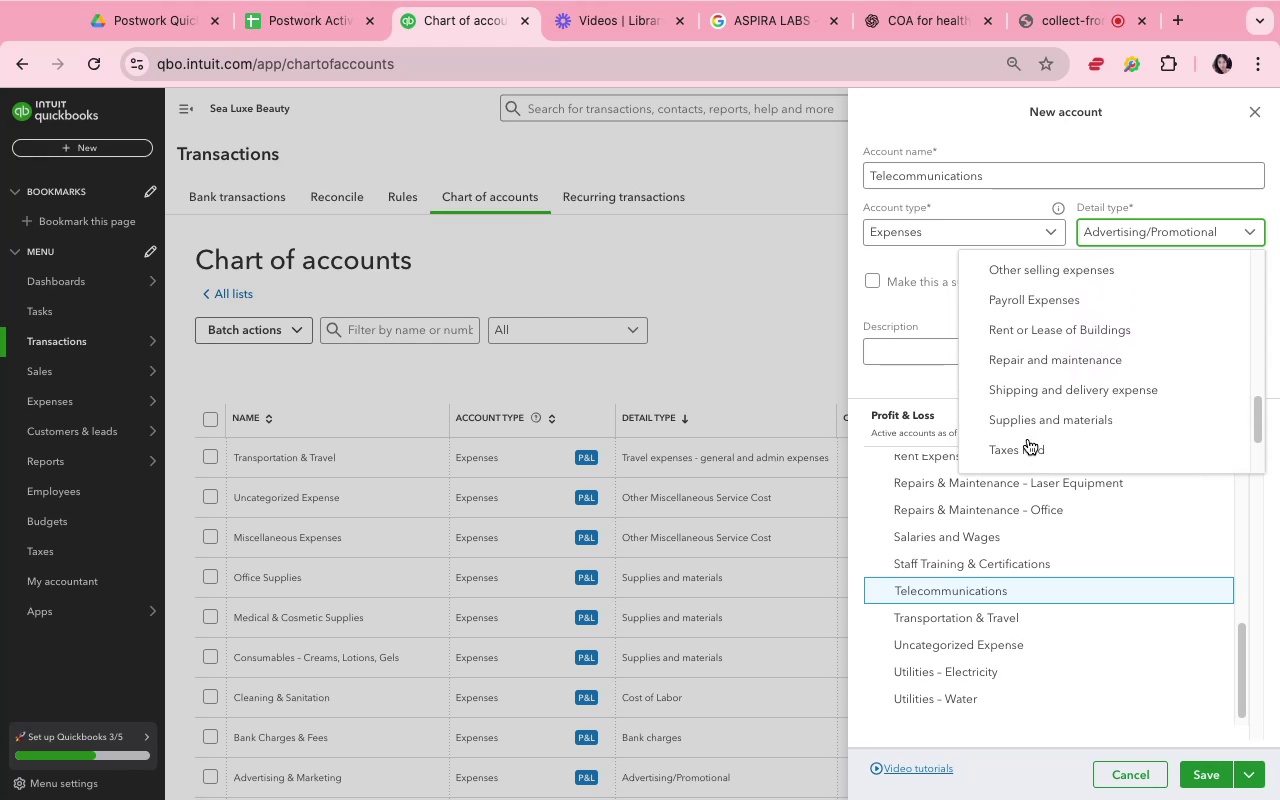 
scroll: coordinate [1033, 442], scroll_direction: down, amount: 21.0
 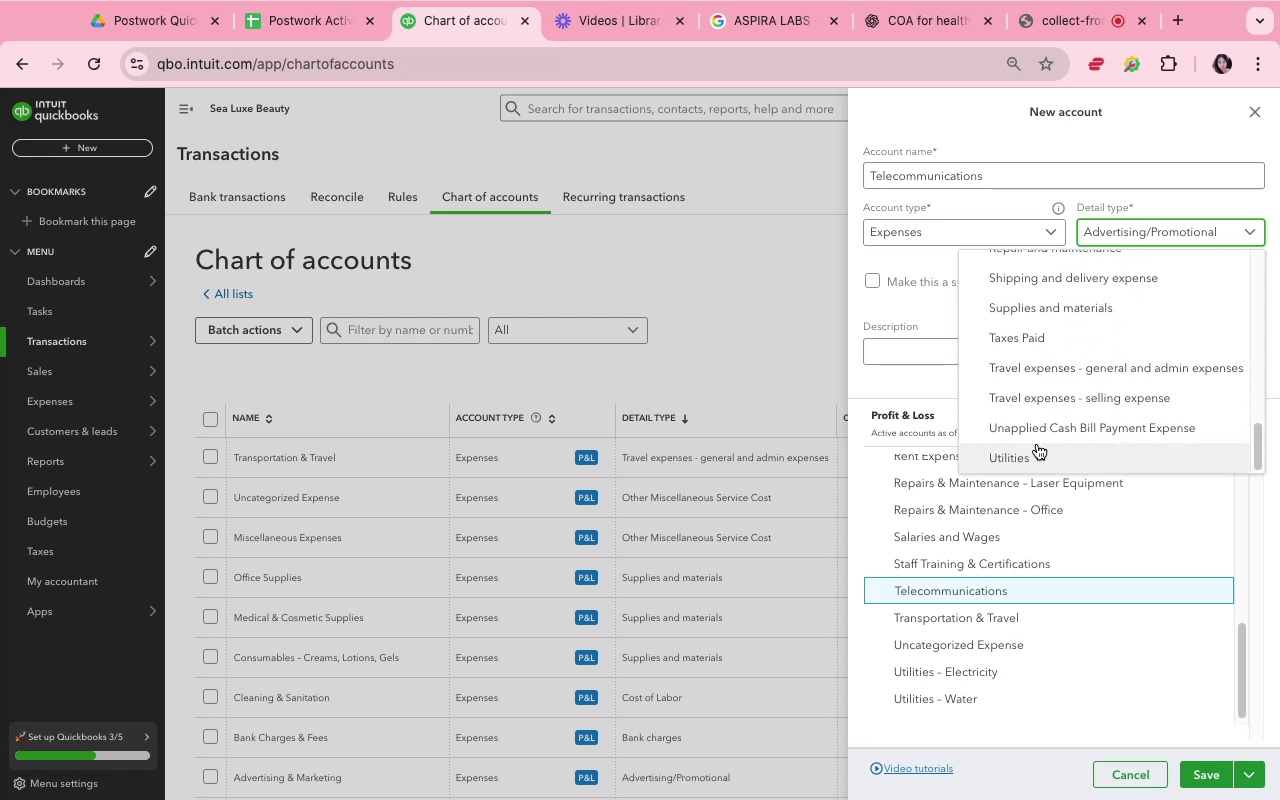 
left_click([1038, 447])
 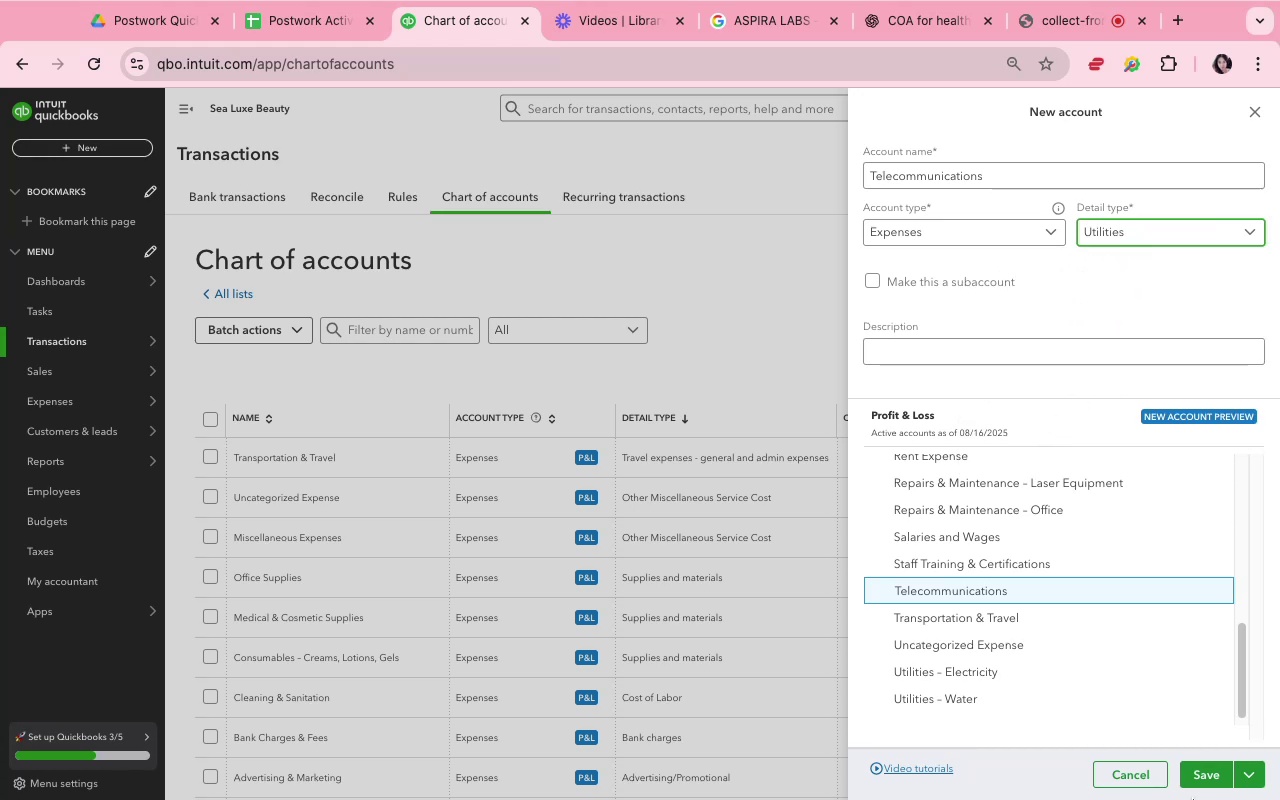 
left_click([1192, 780])
 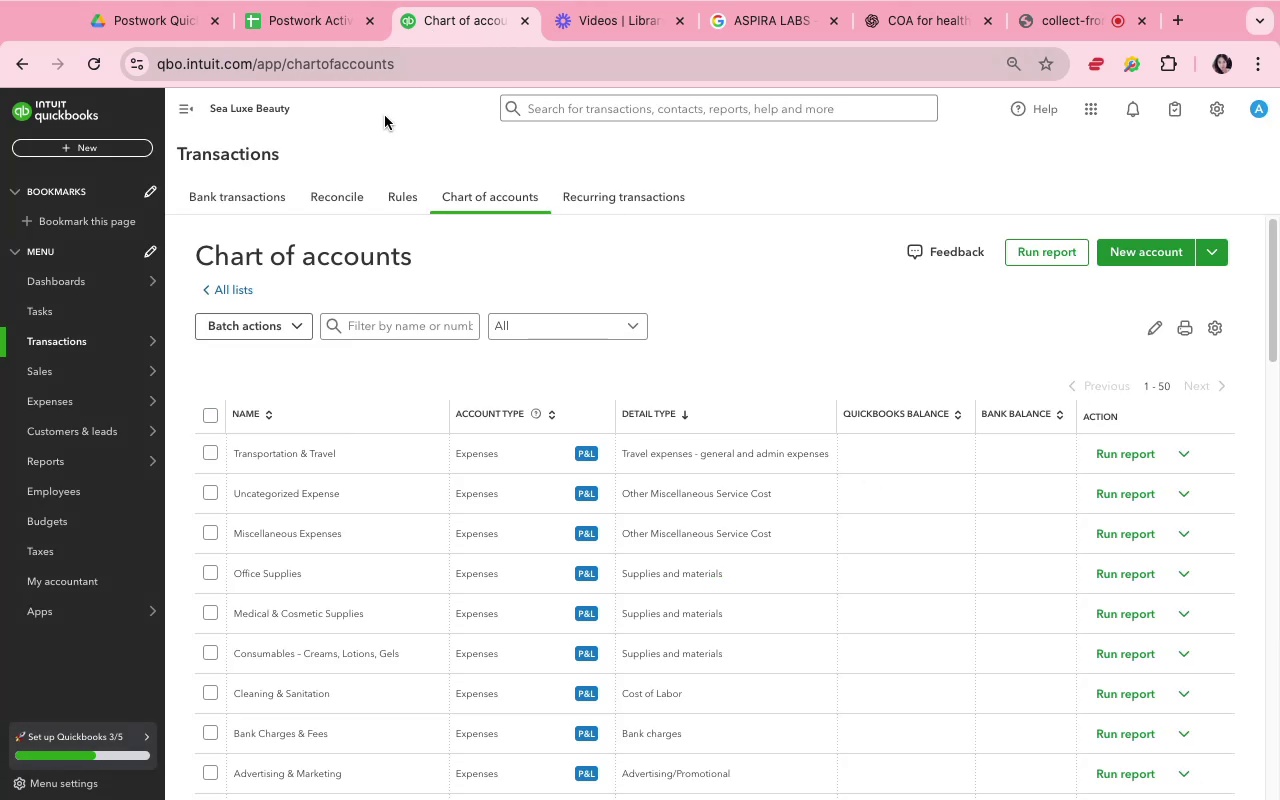 
wait(6.28)
 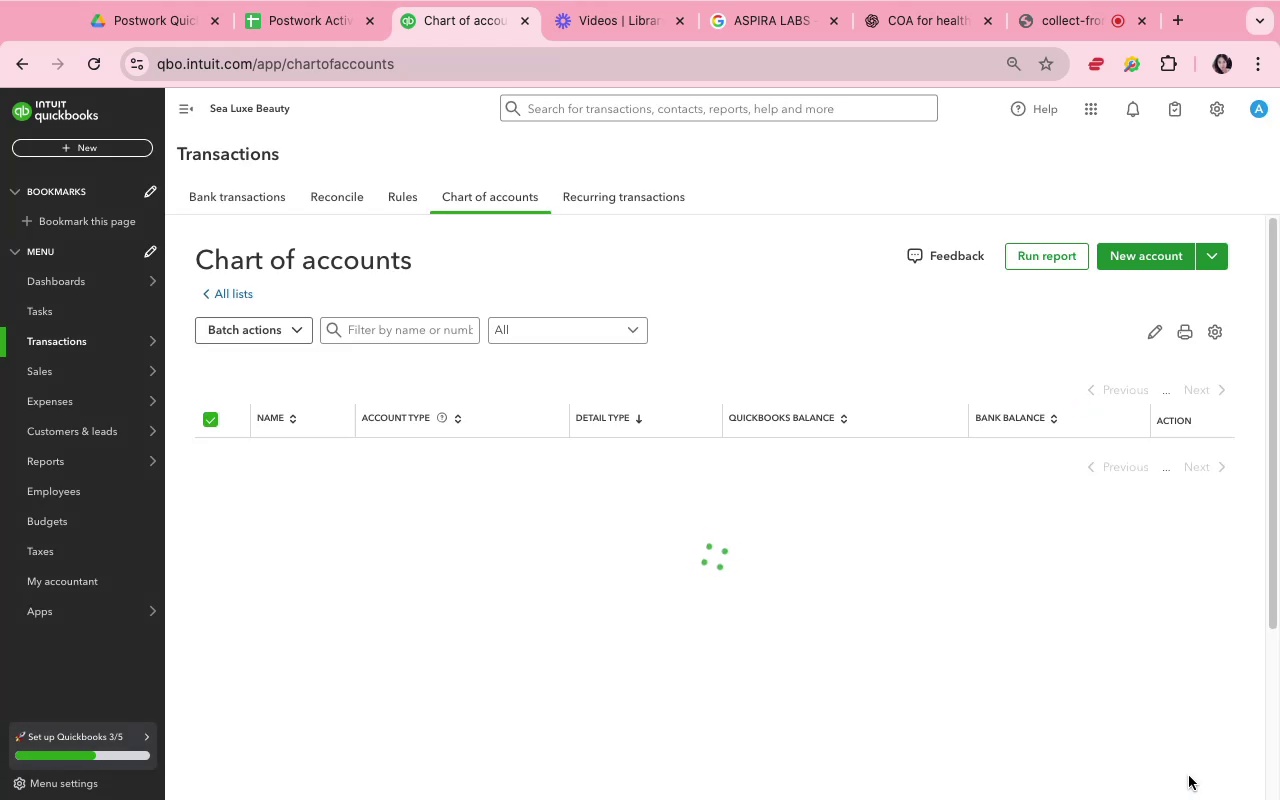 
left_click([244, 198])
 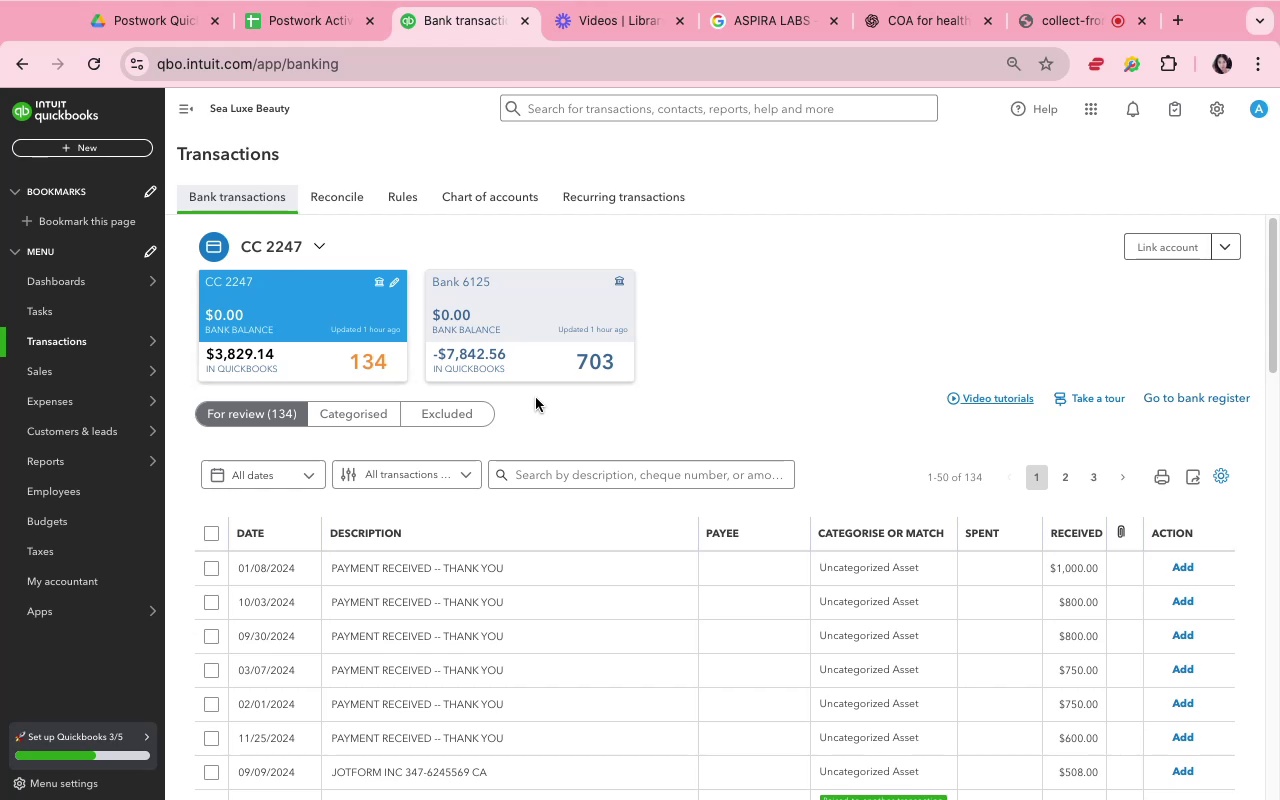 
wait(7.38)
 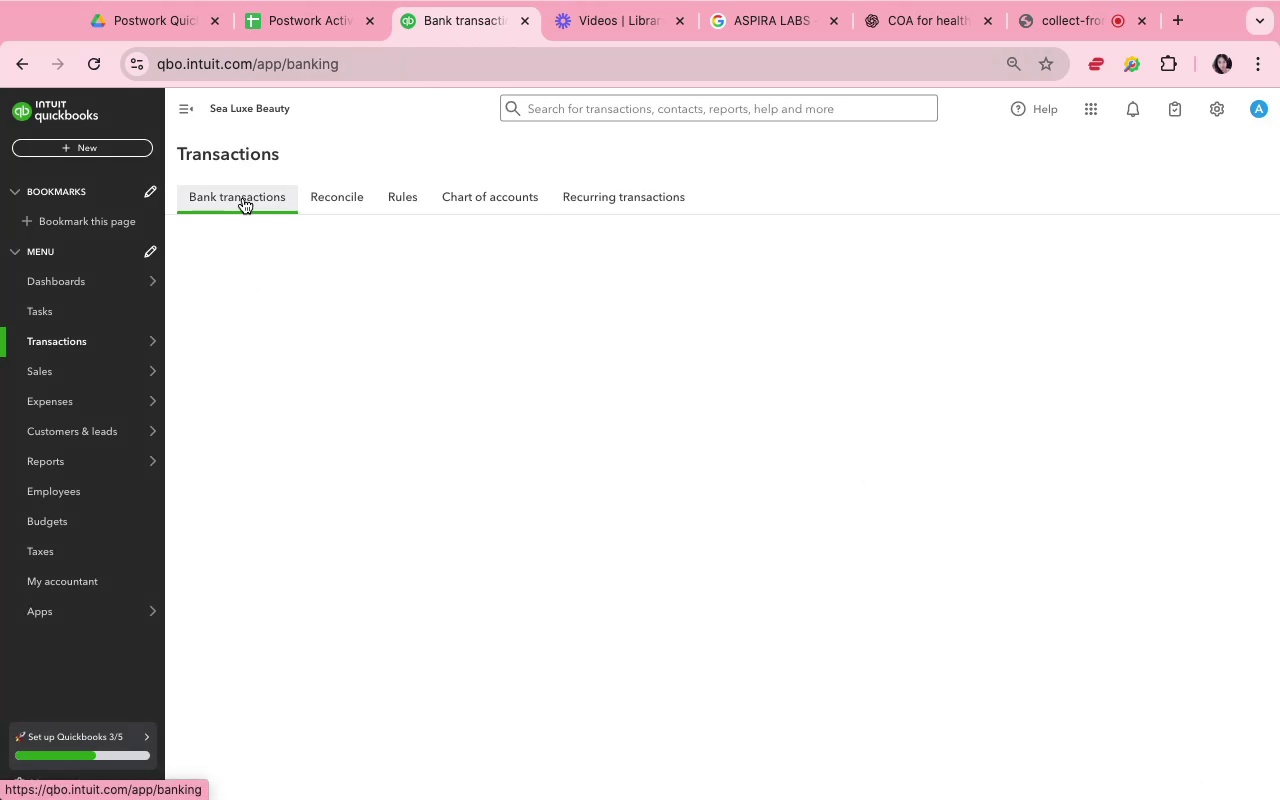 
scroll: coordinate [730, 436], scroll_direction: down, amount: 9.0
 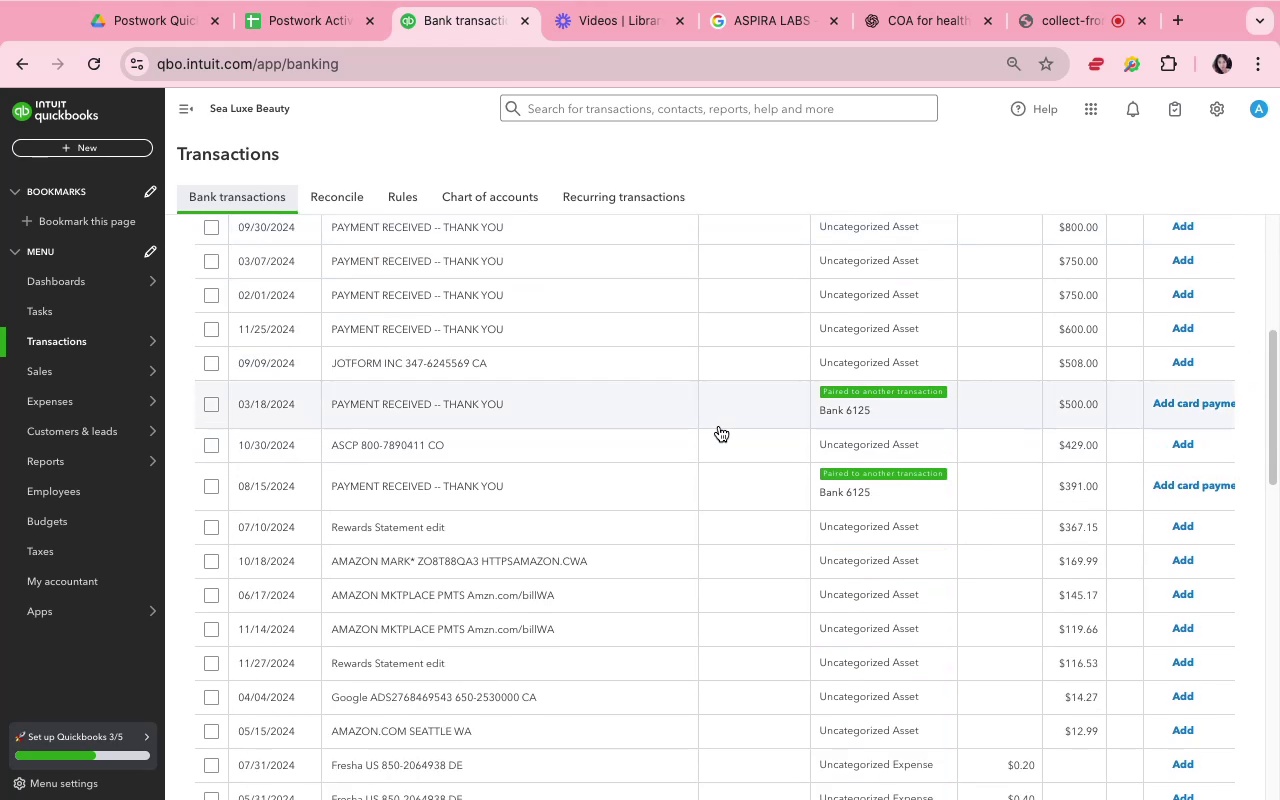 
left_click([717, 423])
 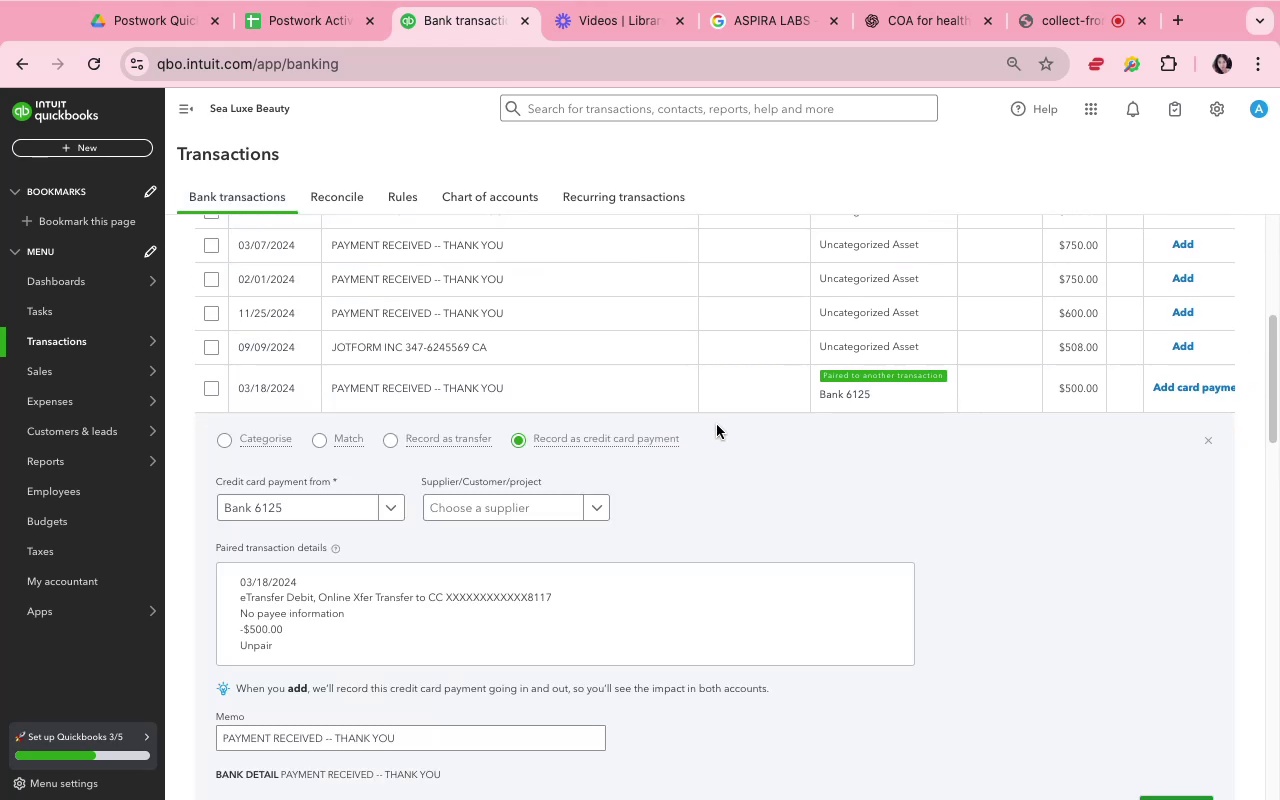 
left_click([727, 500])
 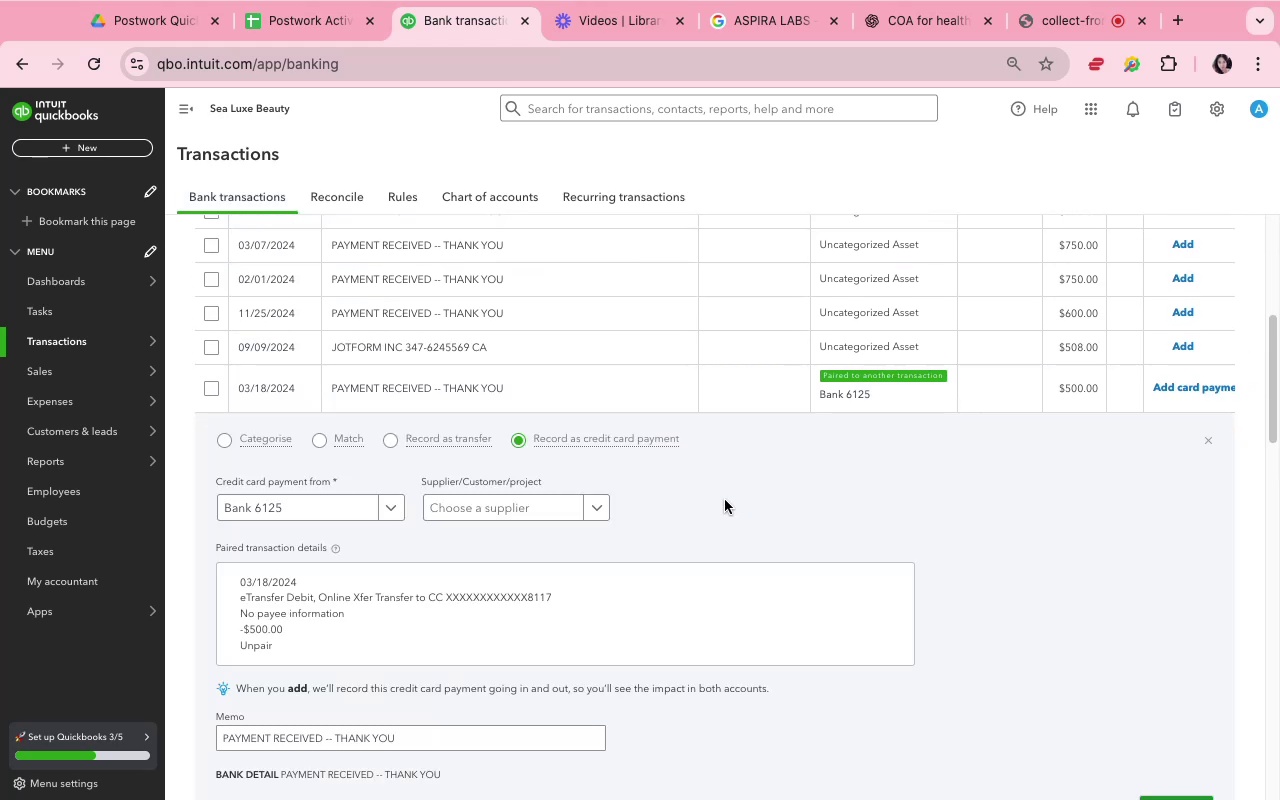 
scroll: coordinate [725, 500], scroll_direction: down, amount: 4.0
 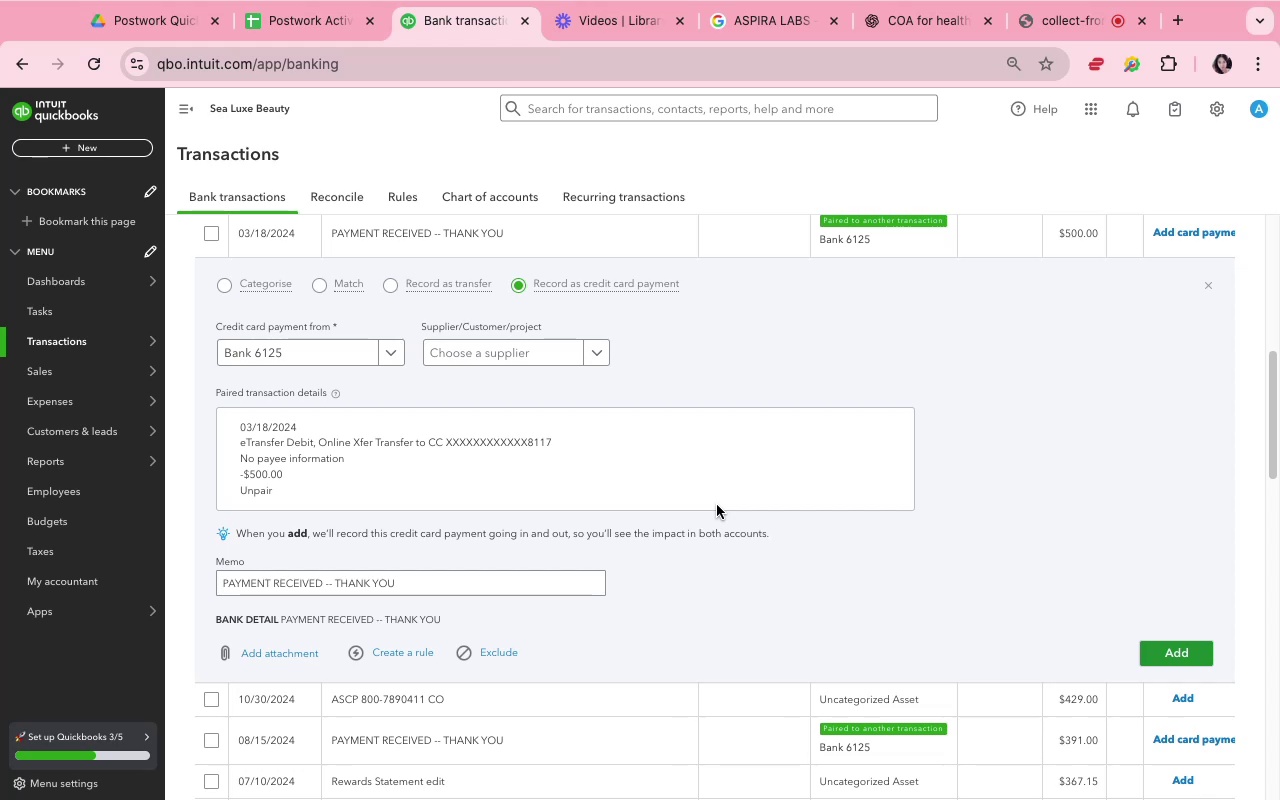 
wait(126.75)
 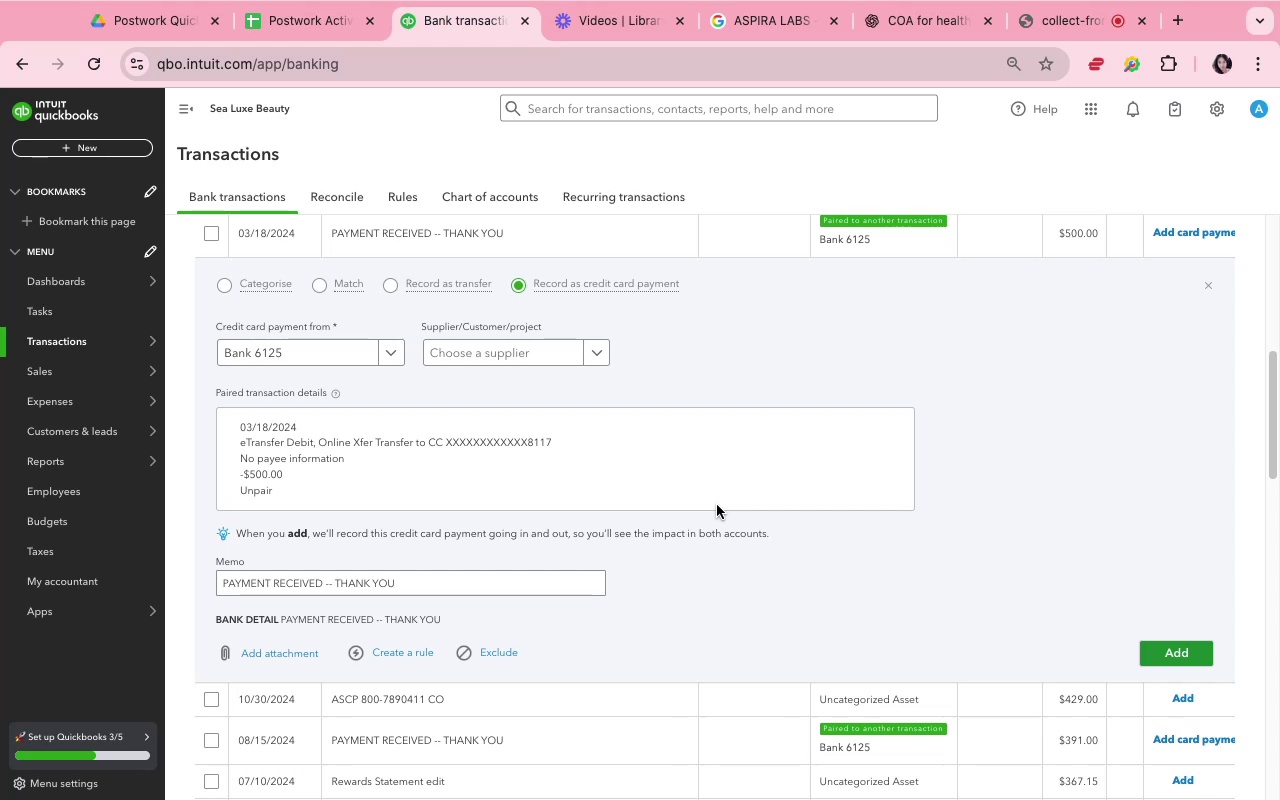 
left_click([1181, 654])
 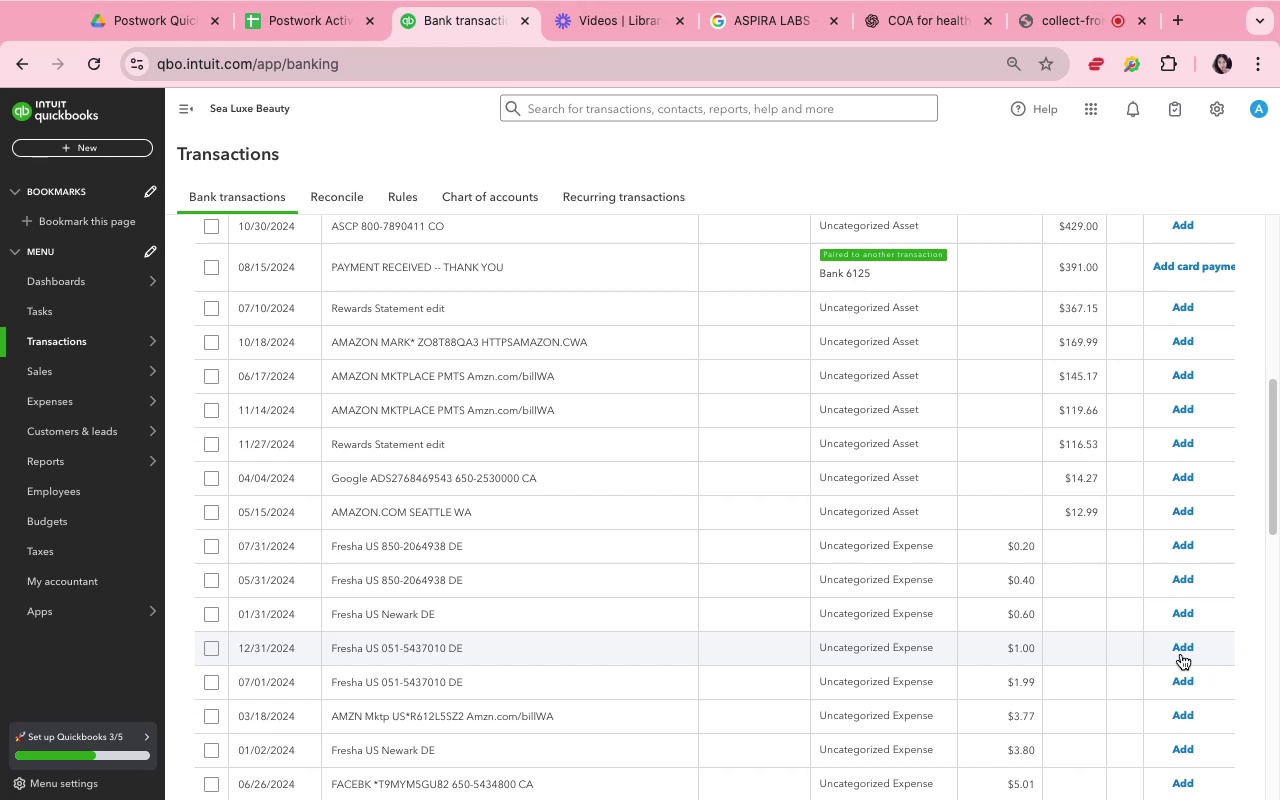 
wait(160.29)
 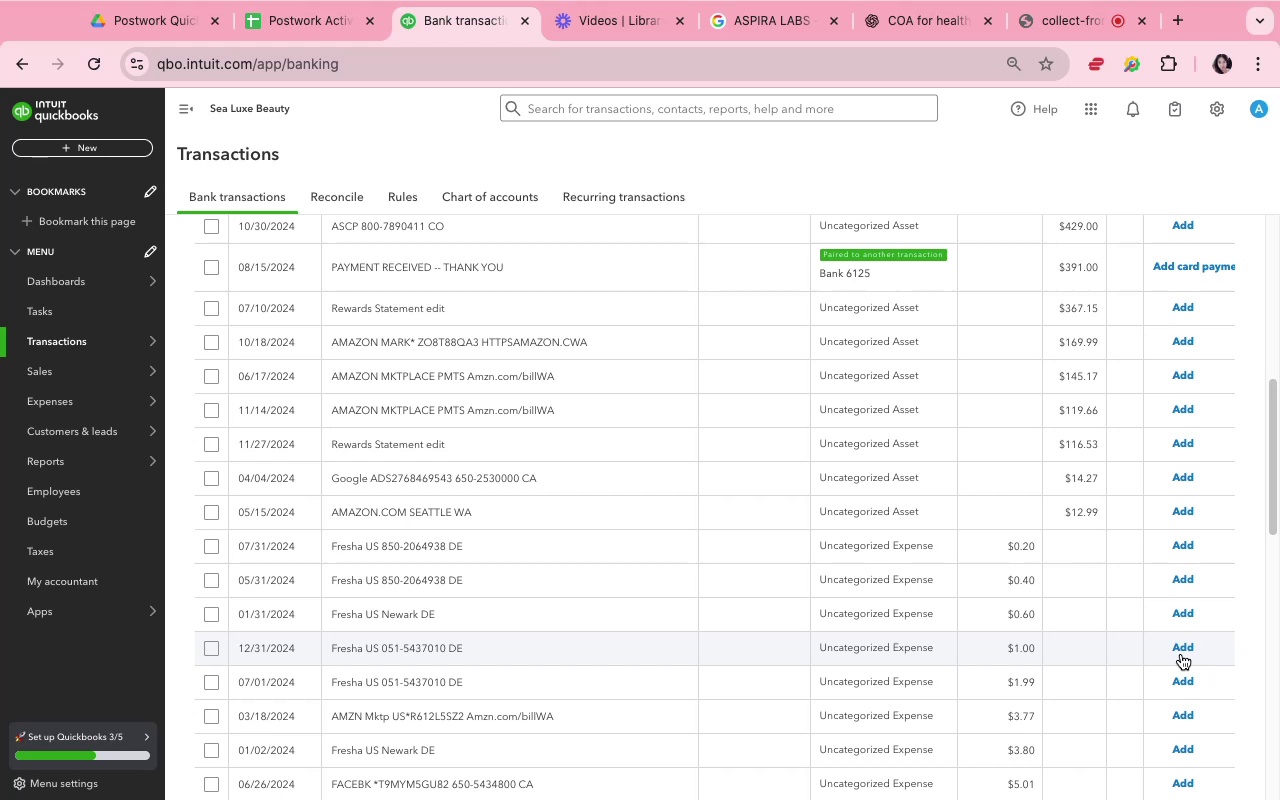 
mouse_move([978, 783])
 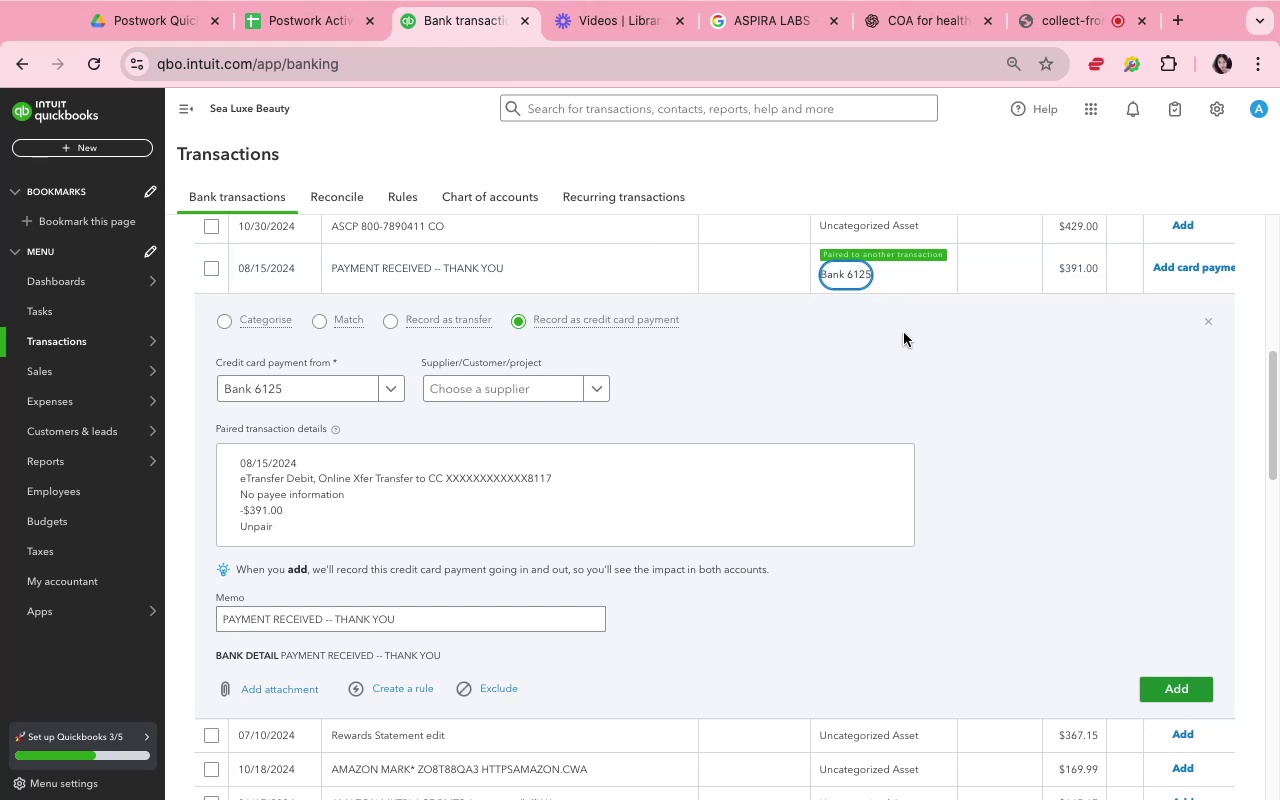 
wait(6.08)
 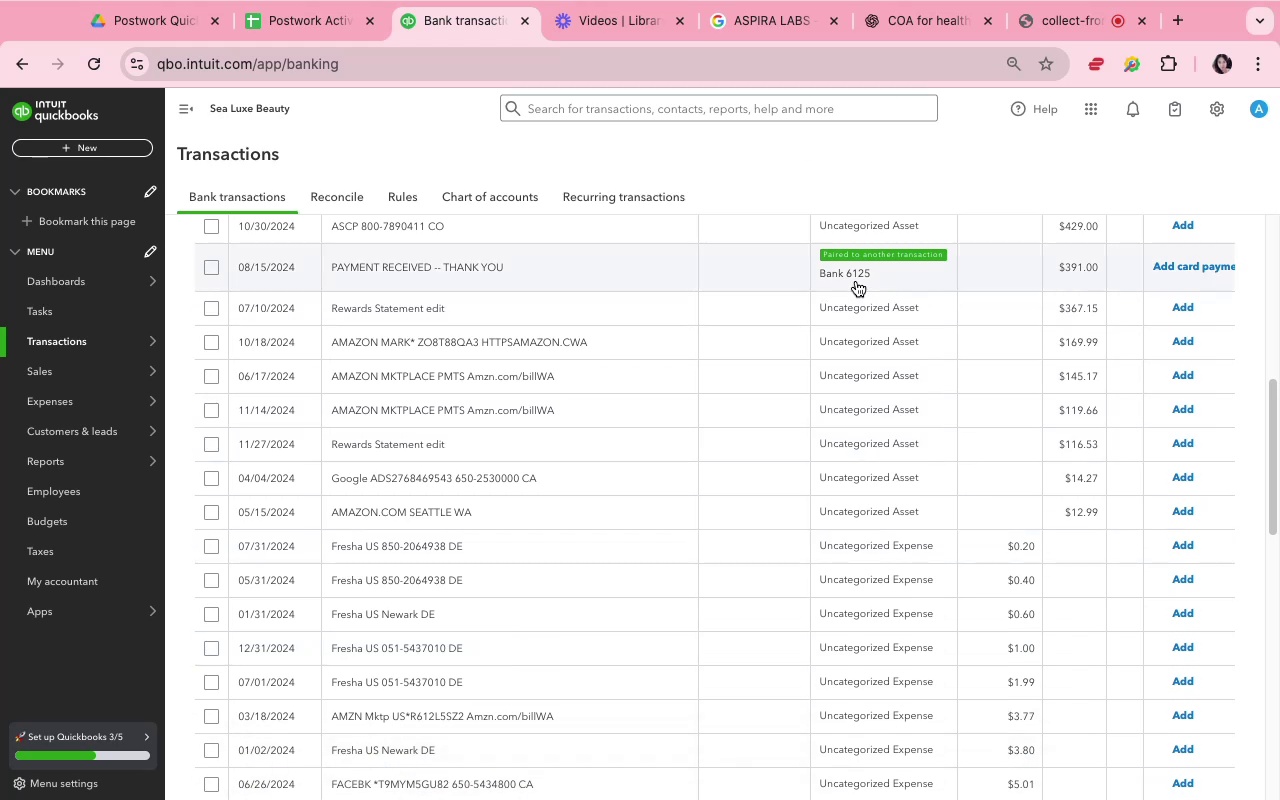 
left_click([1027, 562])
 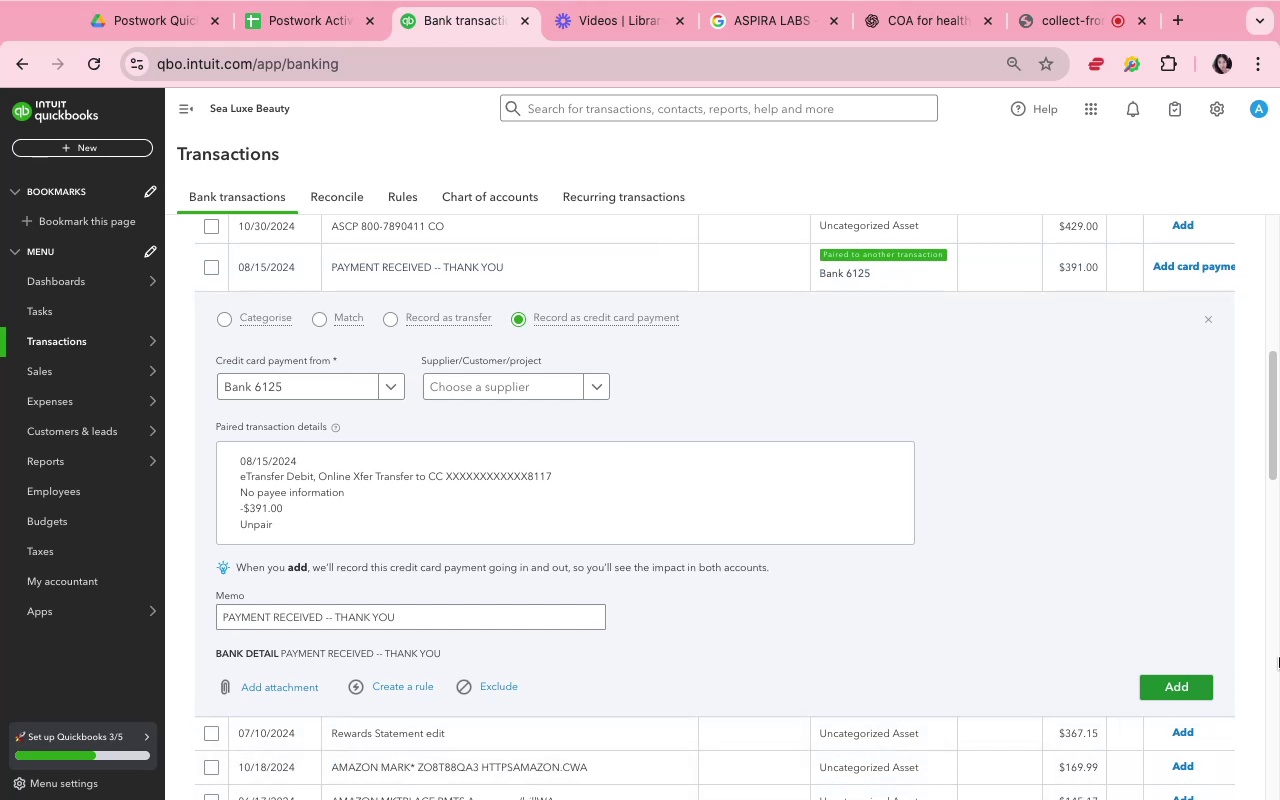 
wait(9.47)
 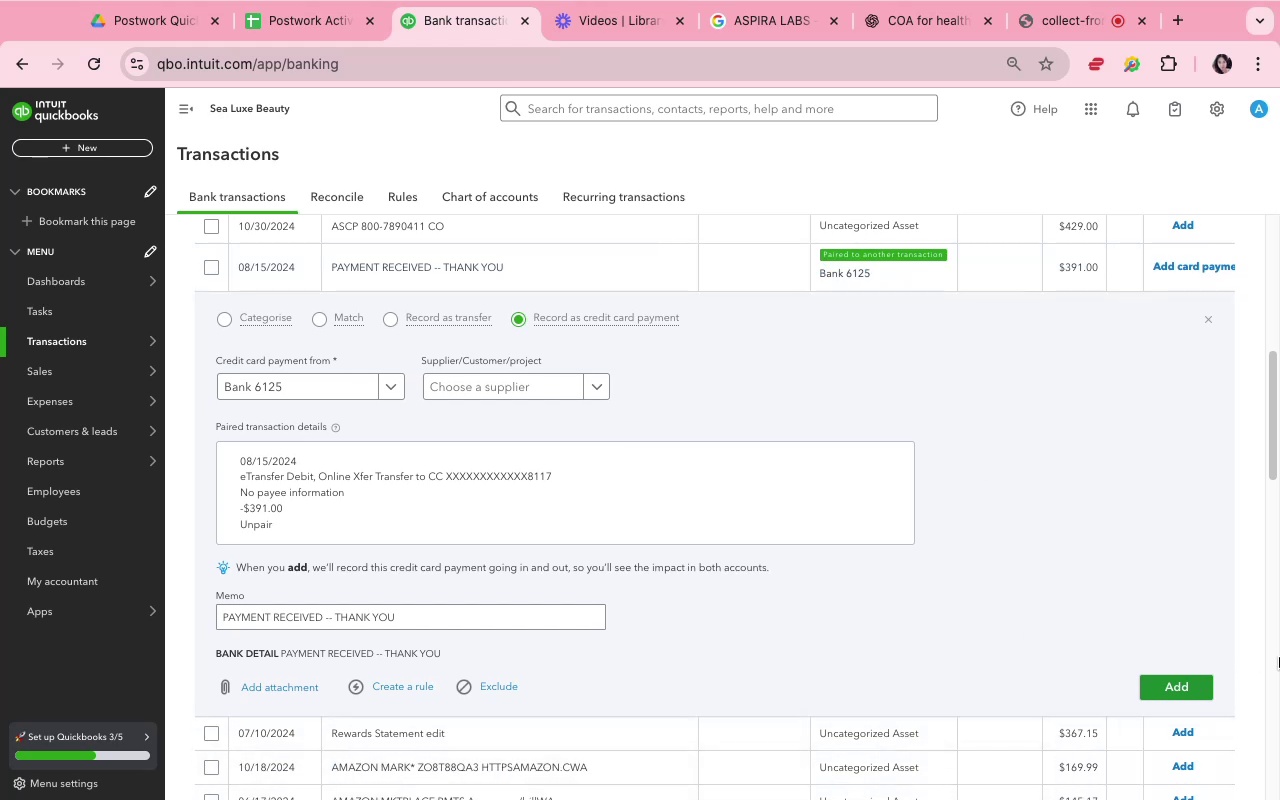 
scroll: coordinate [1146, 668], scroll_direction: down, amount: 8.0
 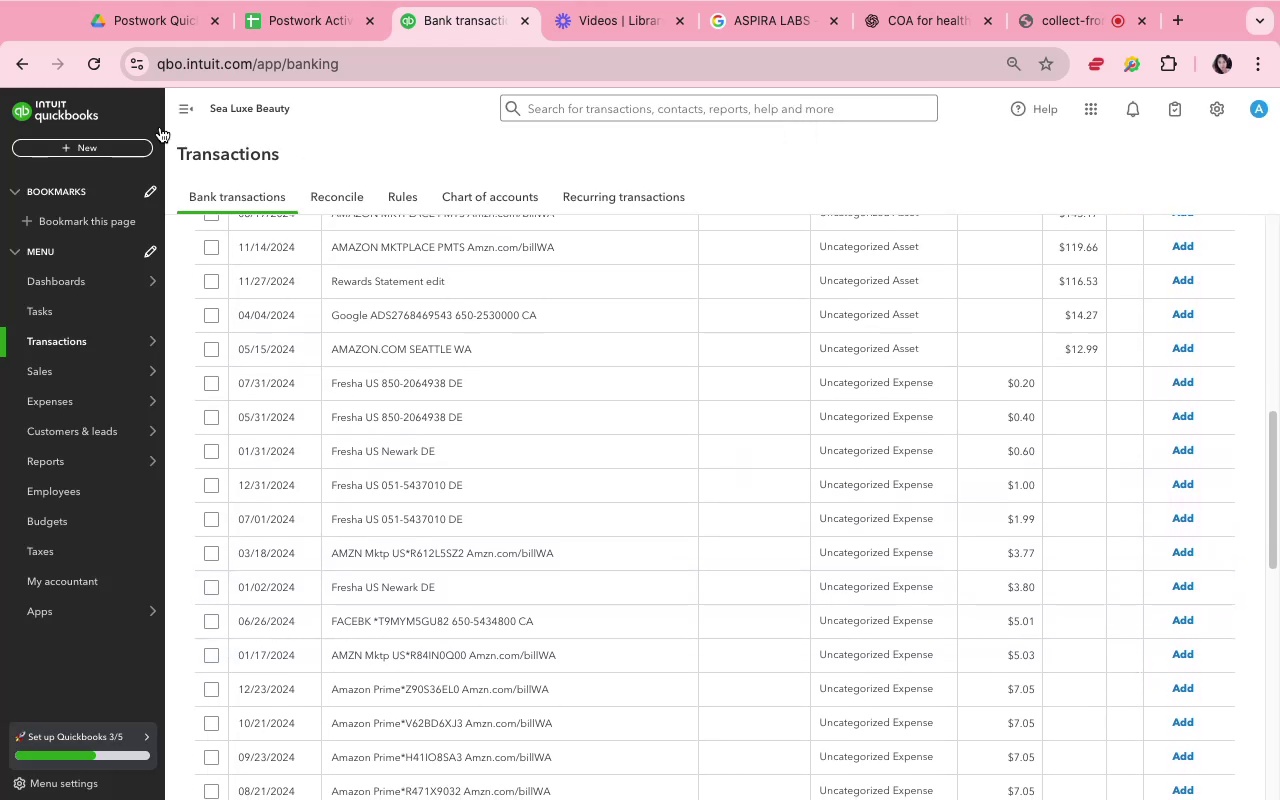 
left_click([84, 65])
 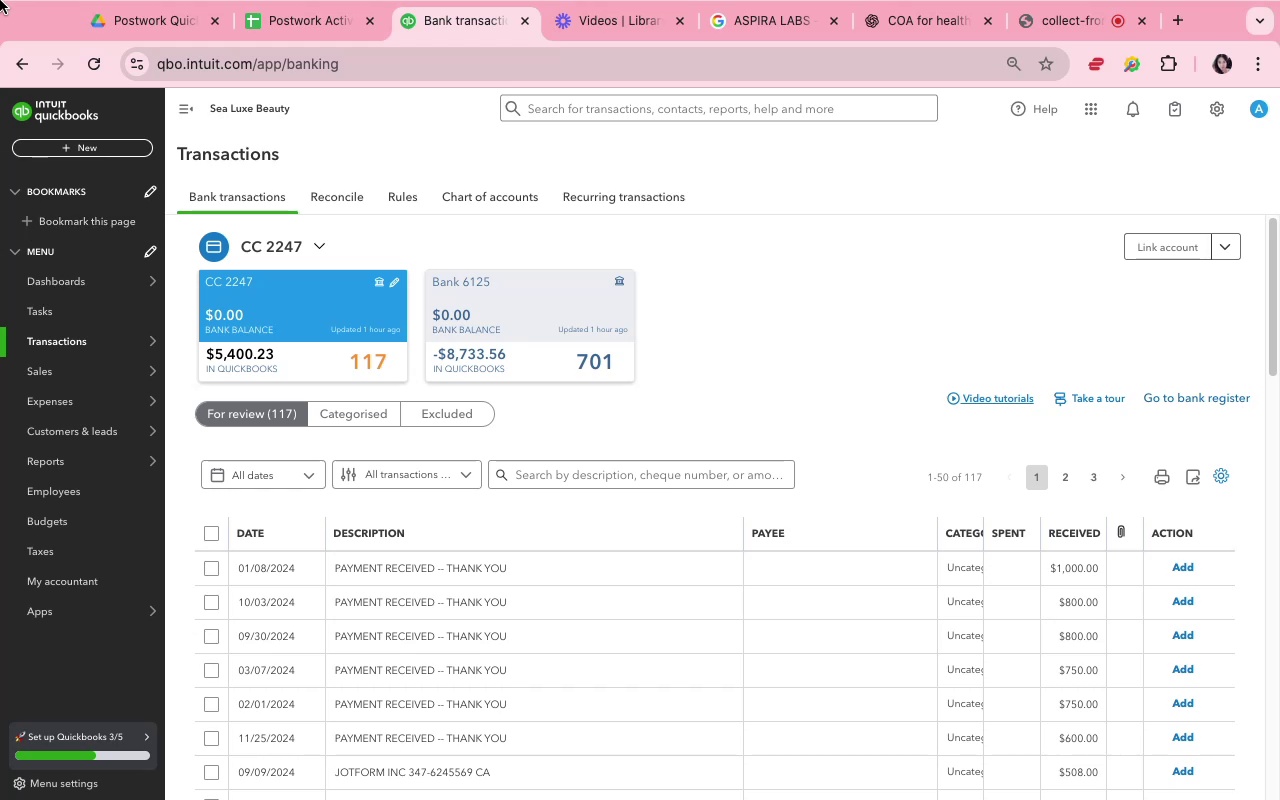 
wait(42.47)
 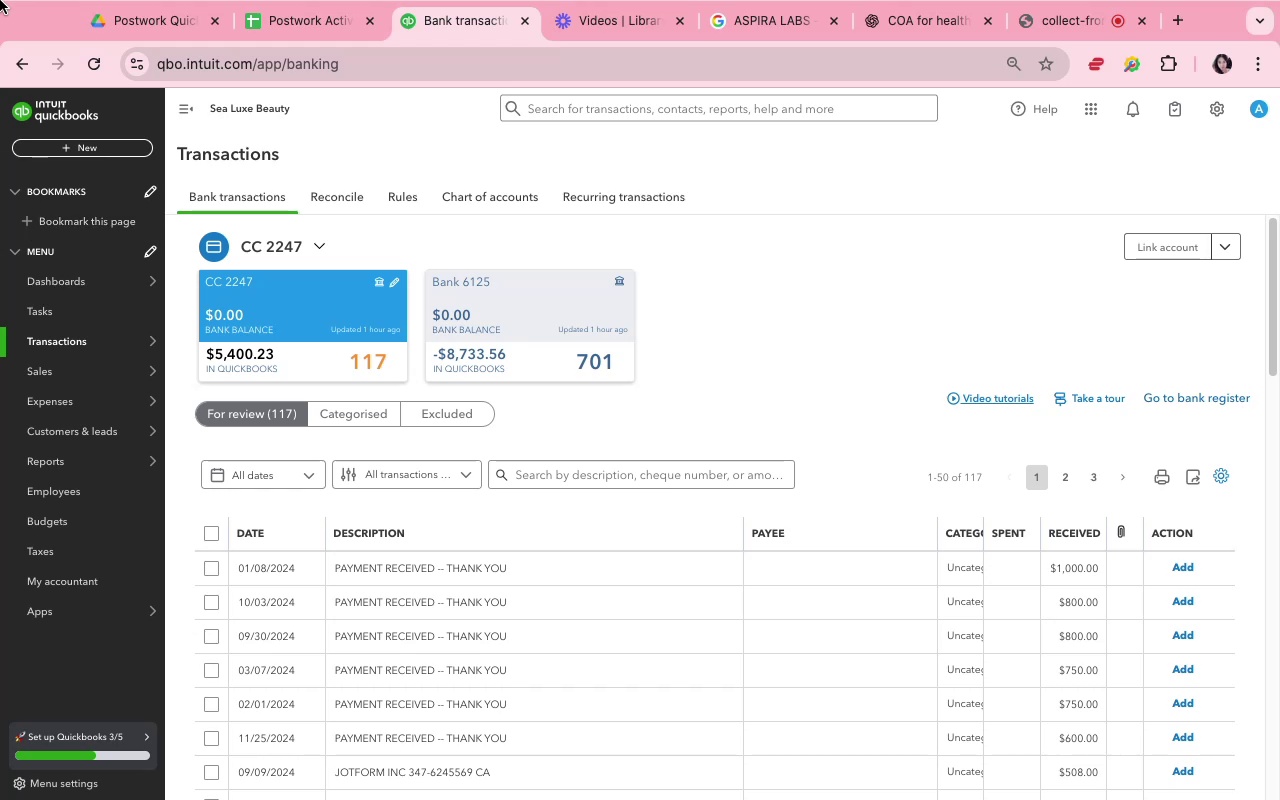 
scroll: coordinate [508, 598], scroll_direction: down, amount: 9.0
 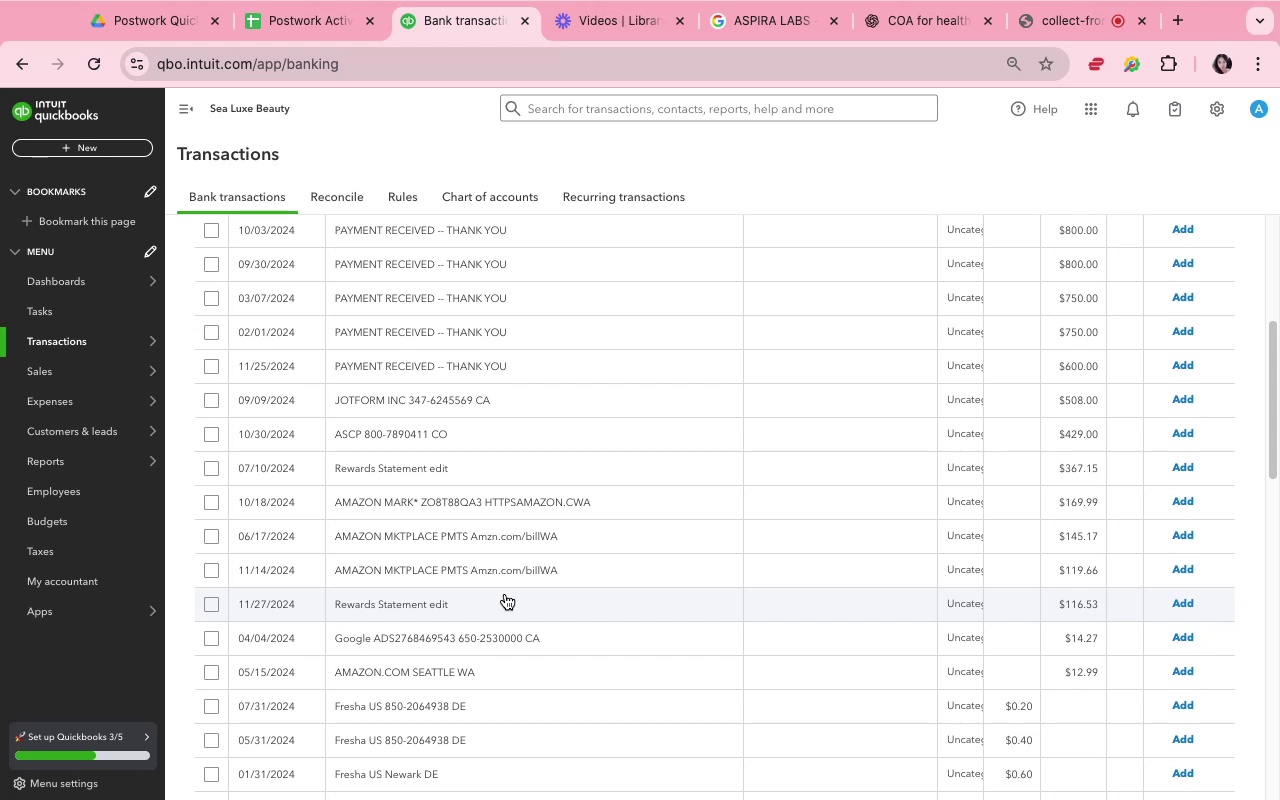 
wait(27.33)
 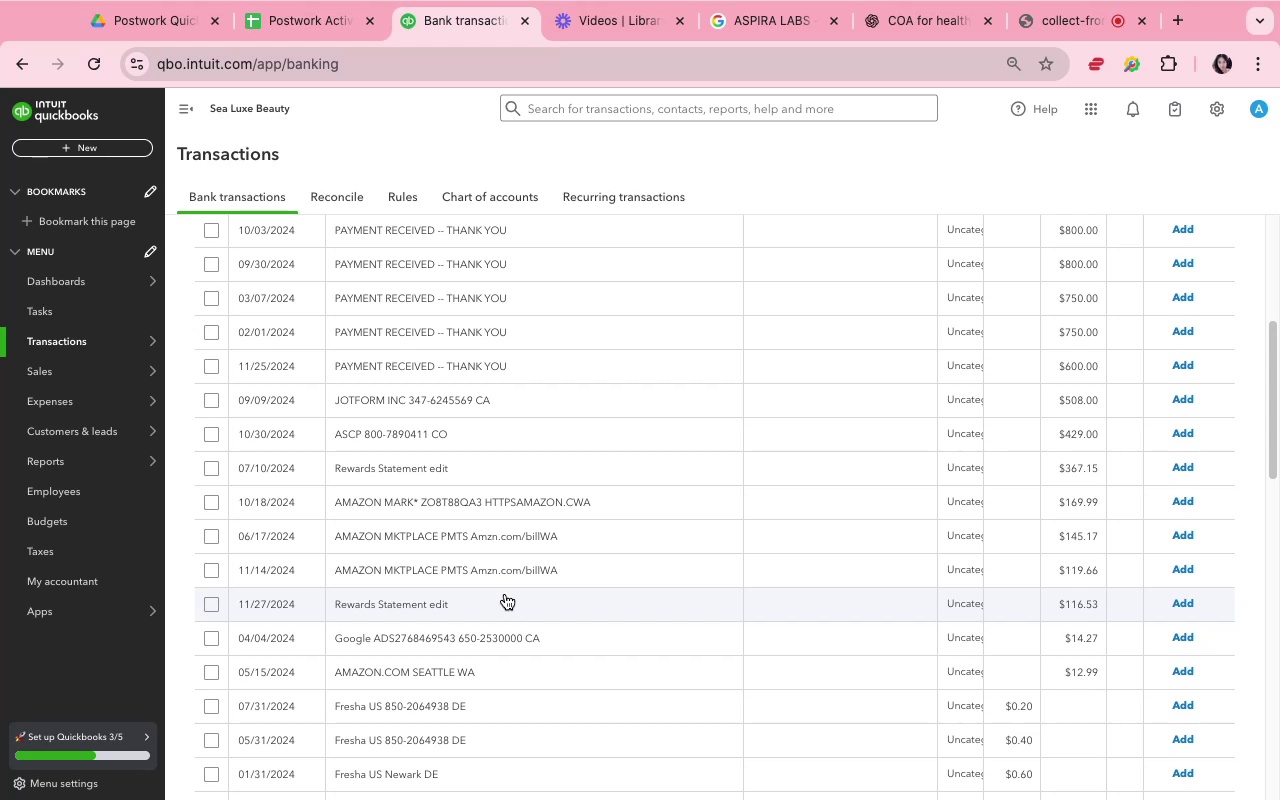 
scroll: coordinate [504, 495], scroll_direction: down, amount: 5.0
 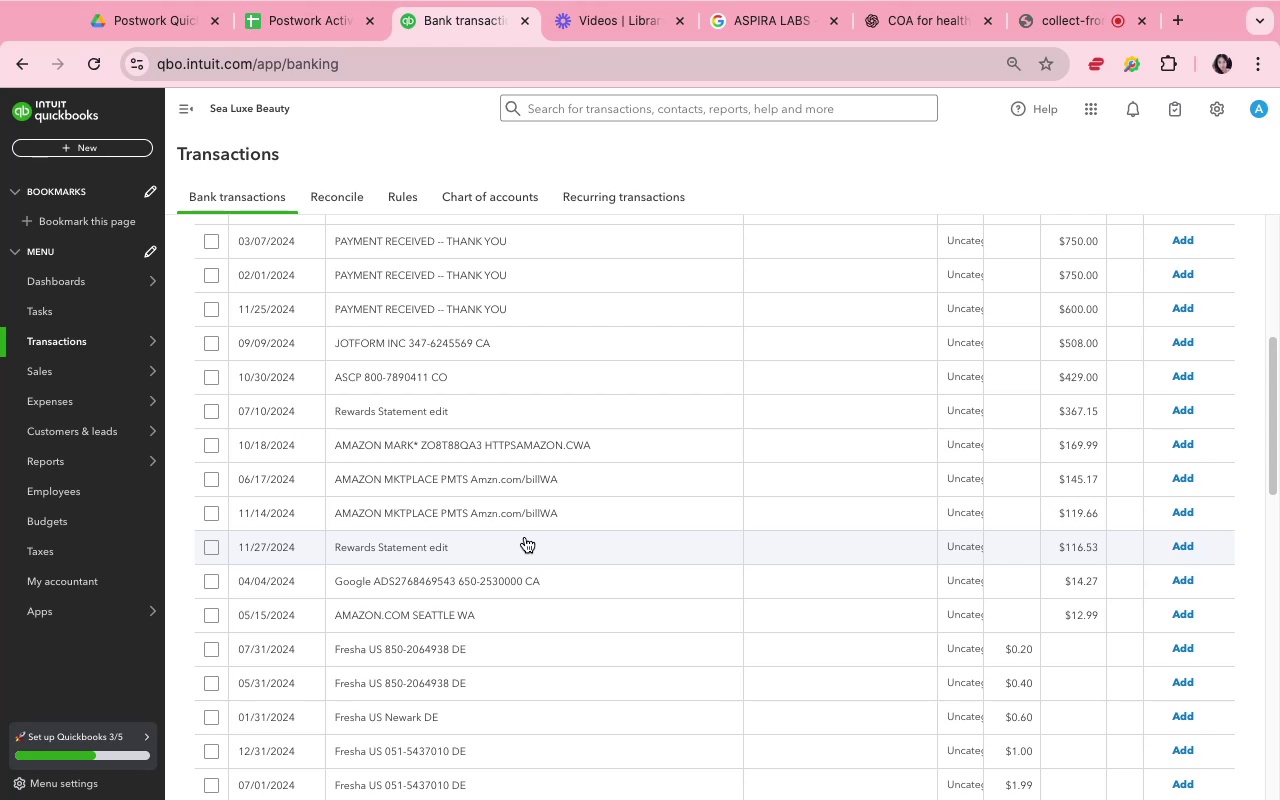 
wait(66.64)
 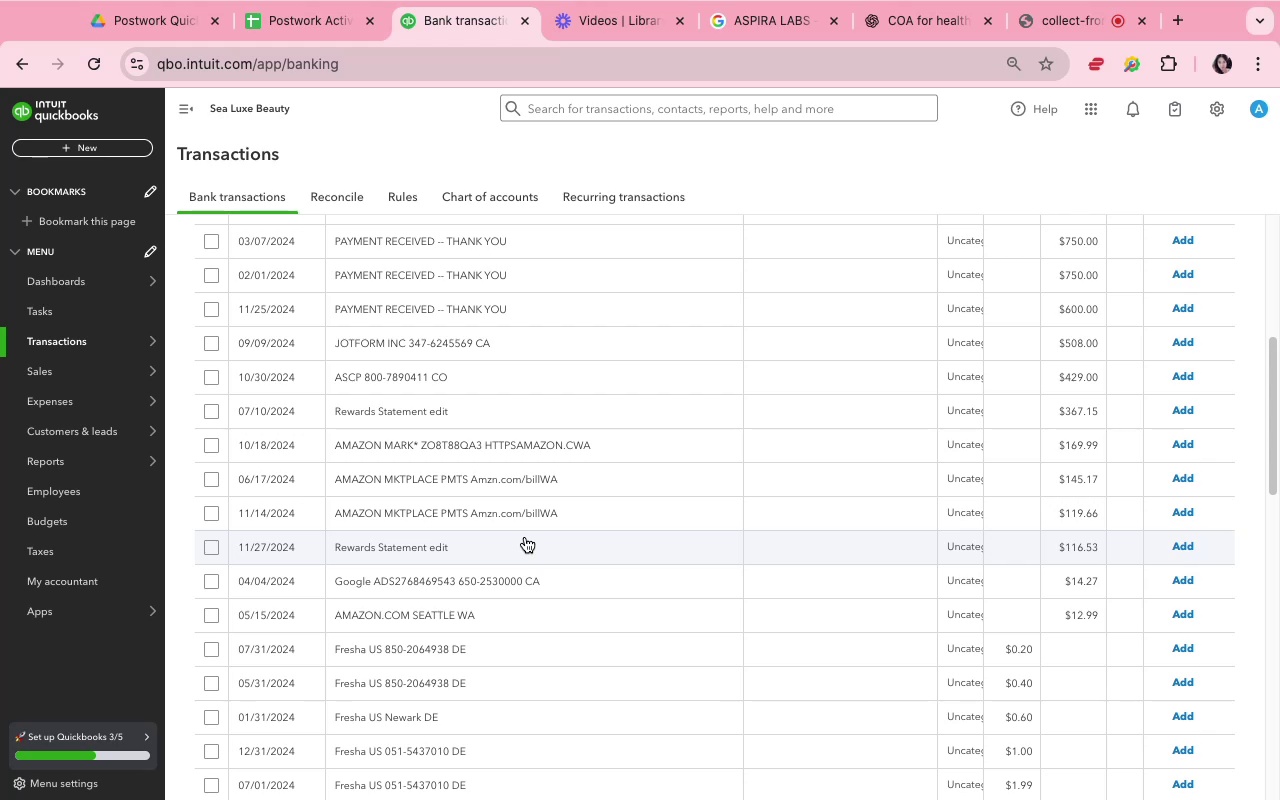 
scroll: coordinate [588, 612], scroll_direction: down, amount: 7.0
 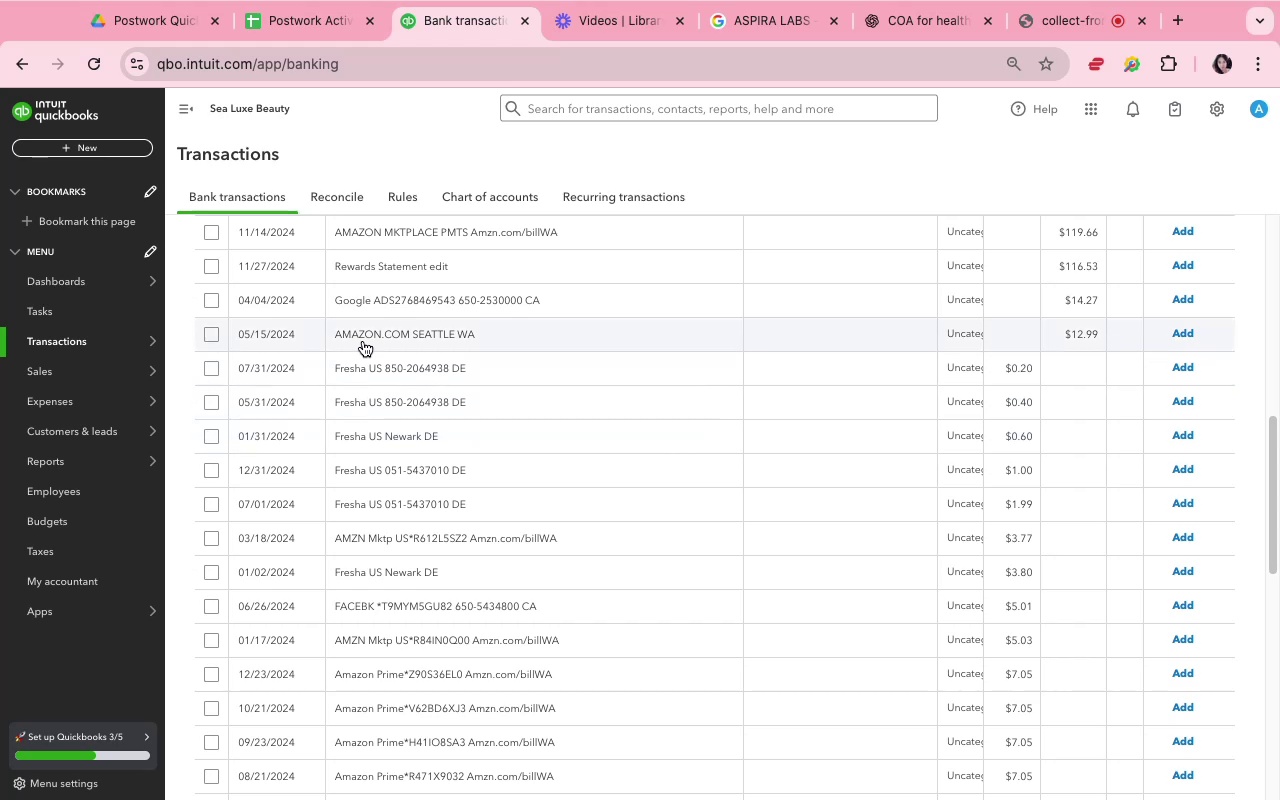 
wait(10.74)
 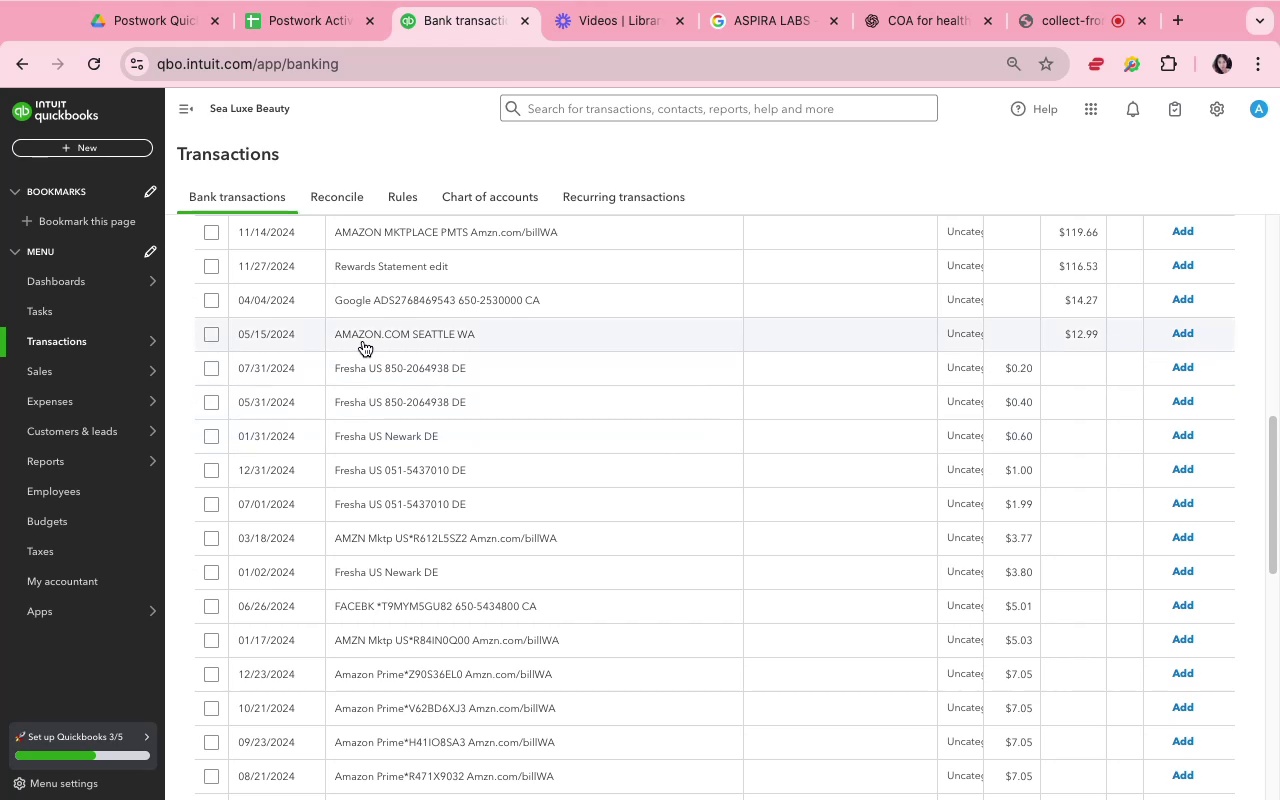 
scroll: coordinate [413, 528], scroll_direction: down, amount: 8.0
 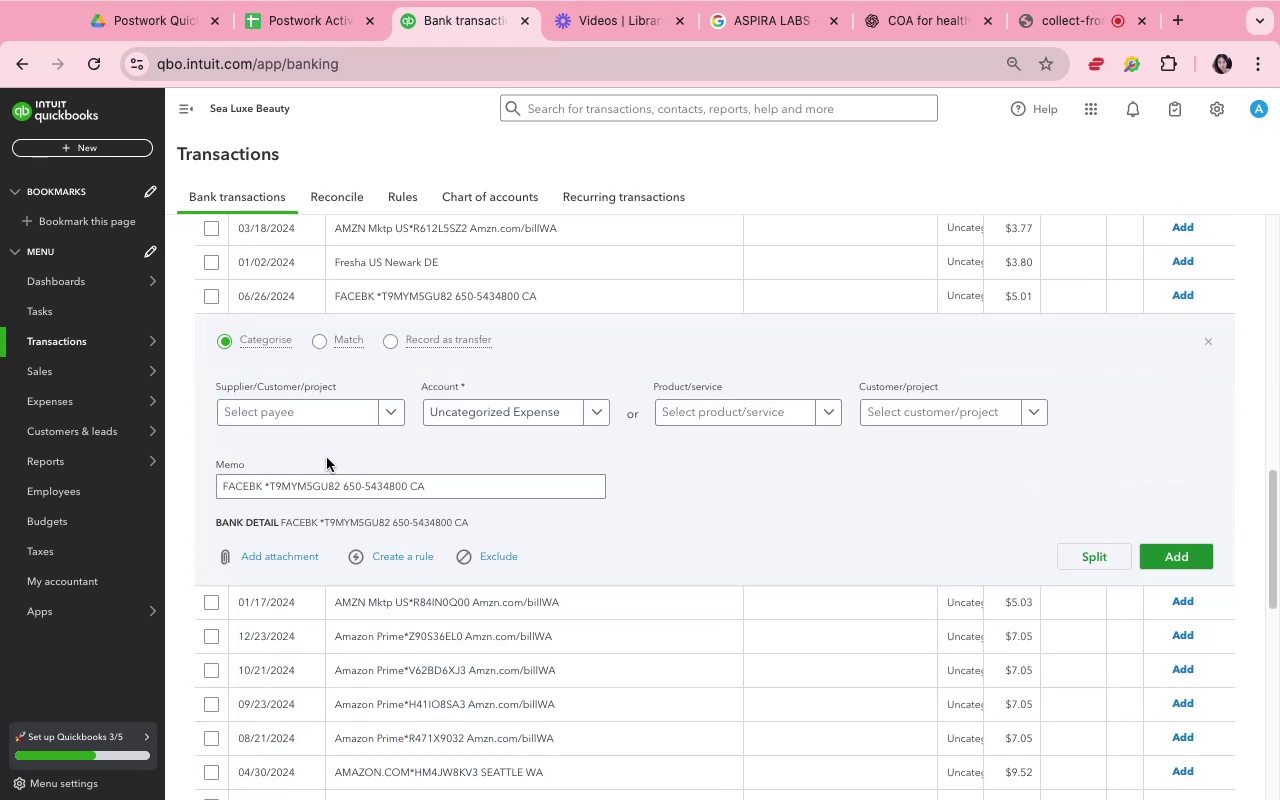 
left_click([305, 422])
 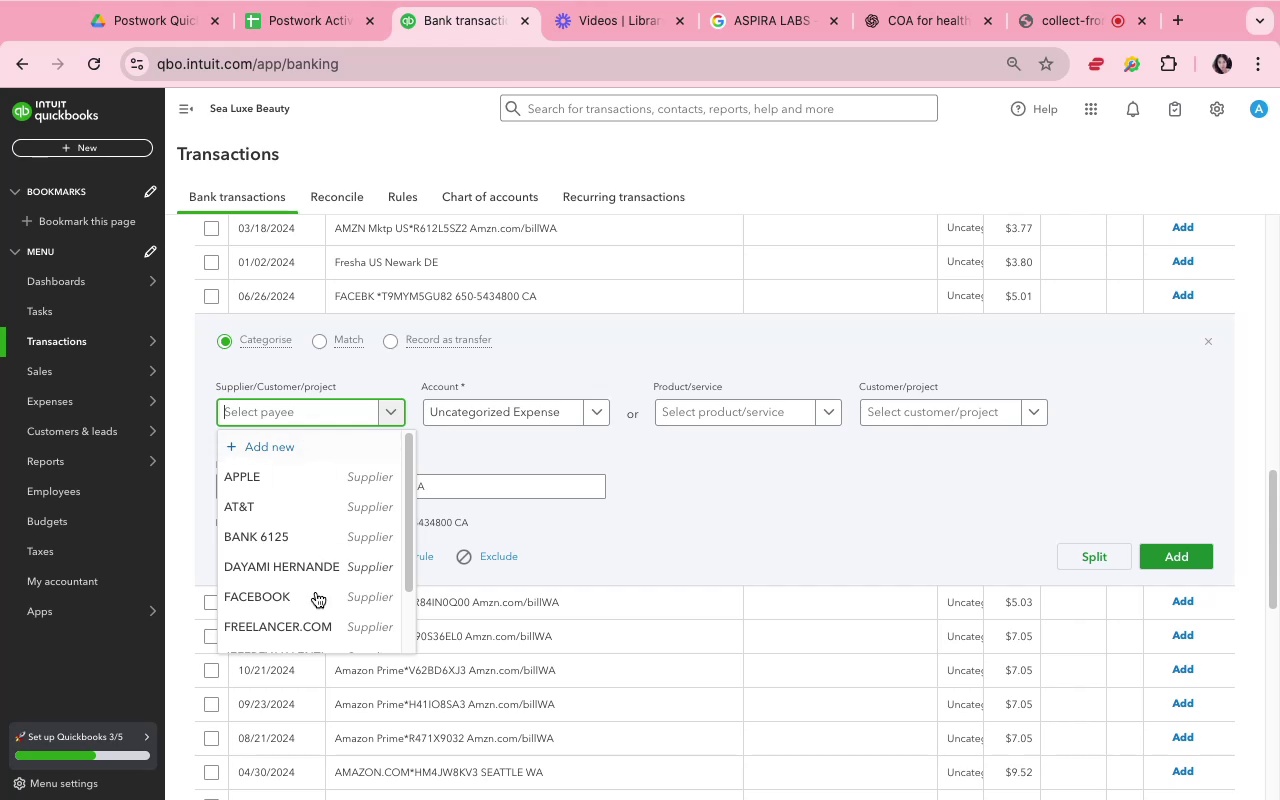 
left_click([309, 593])
 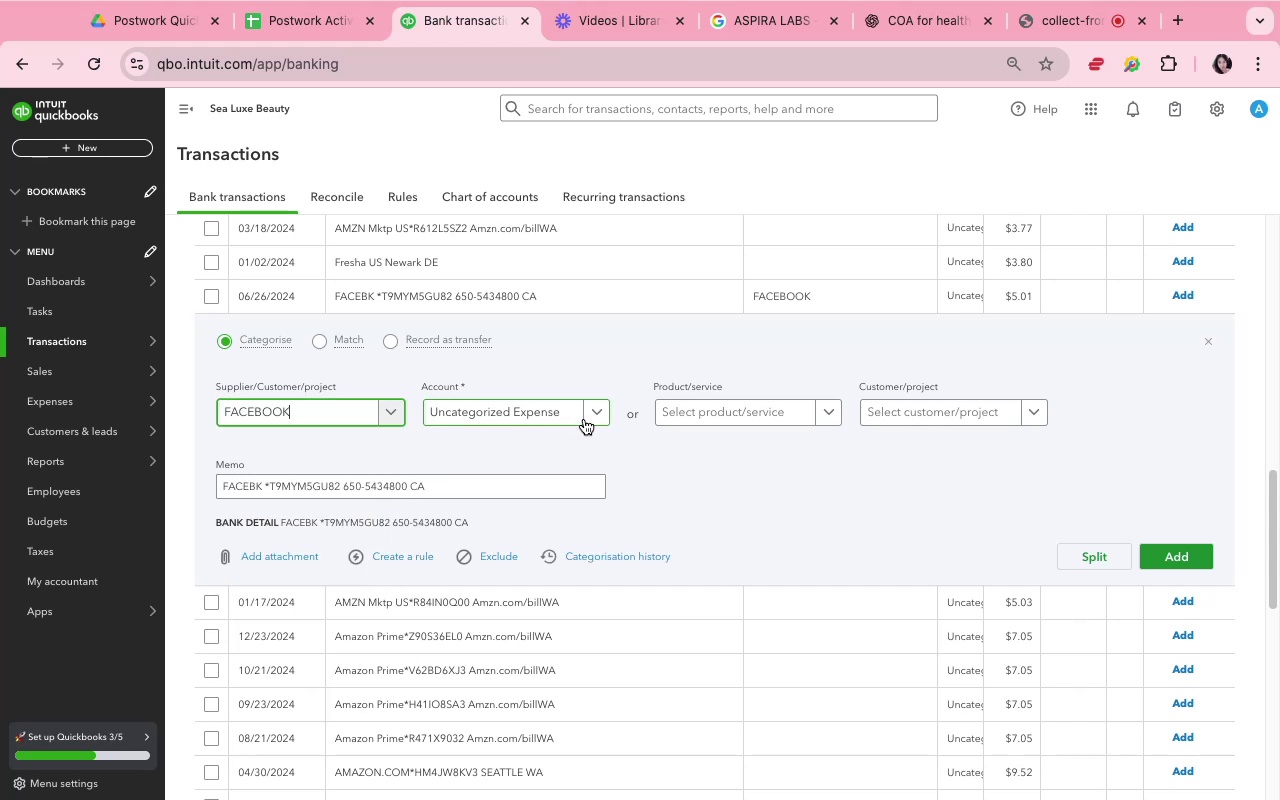 
left_click([588, 418])
 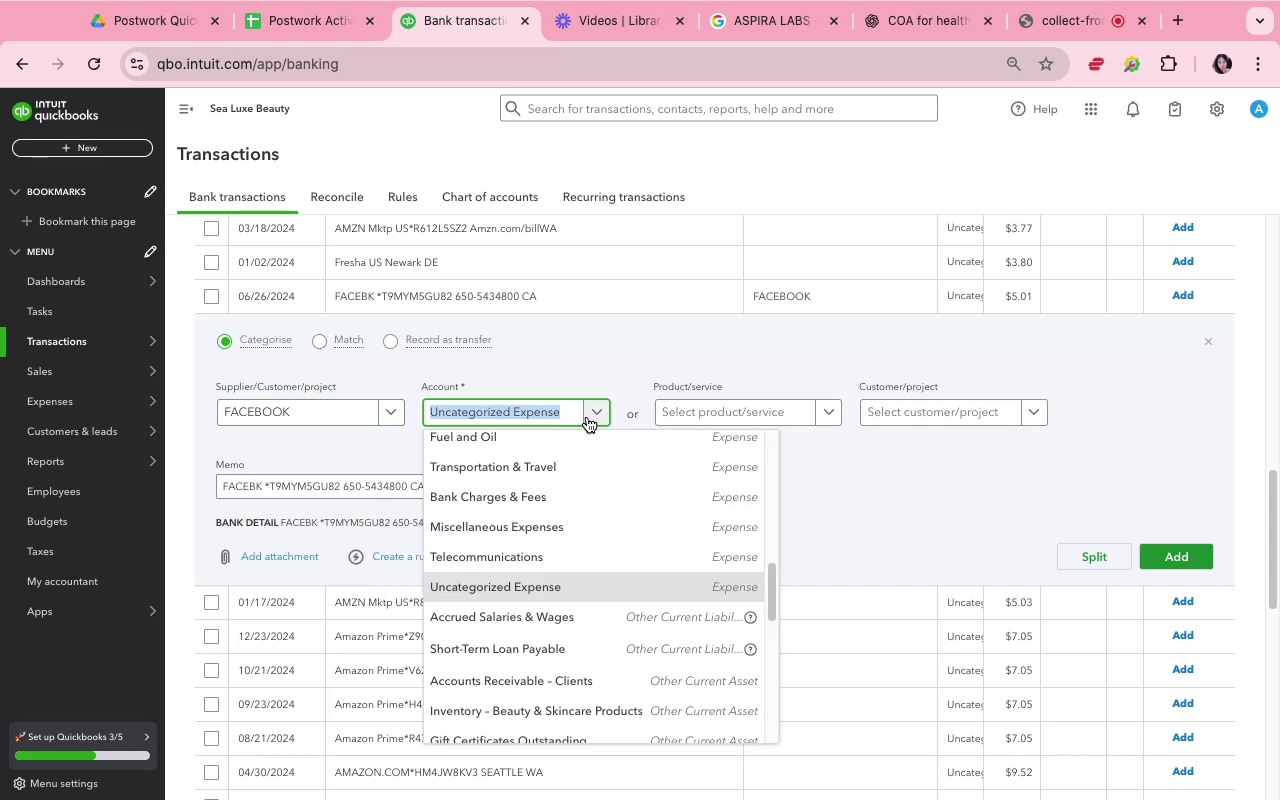 
type(inf)
 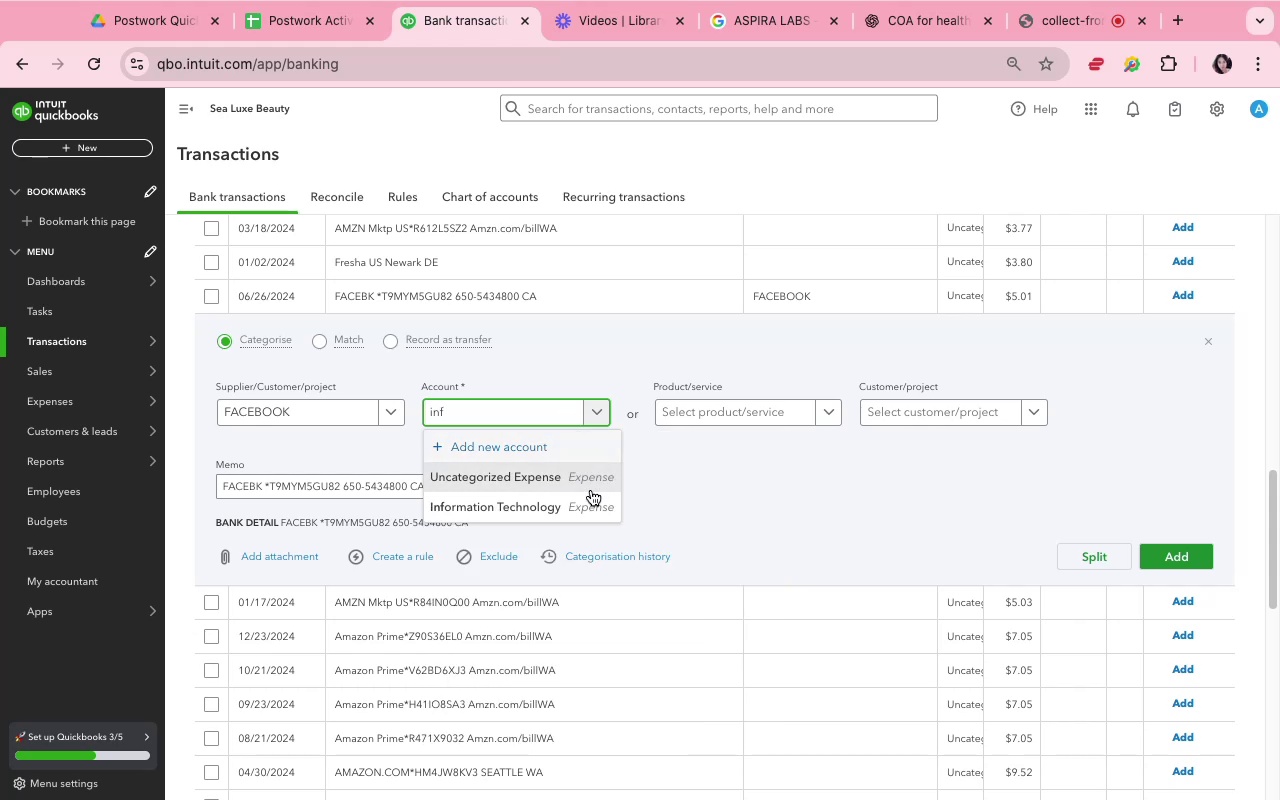 
left_click([588, 510])
 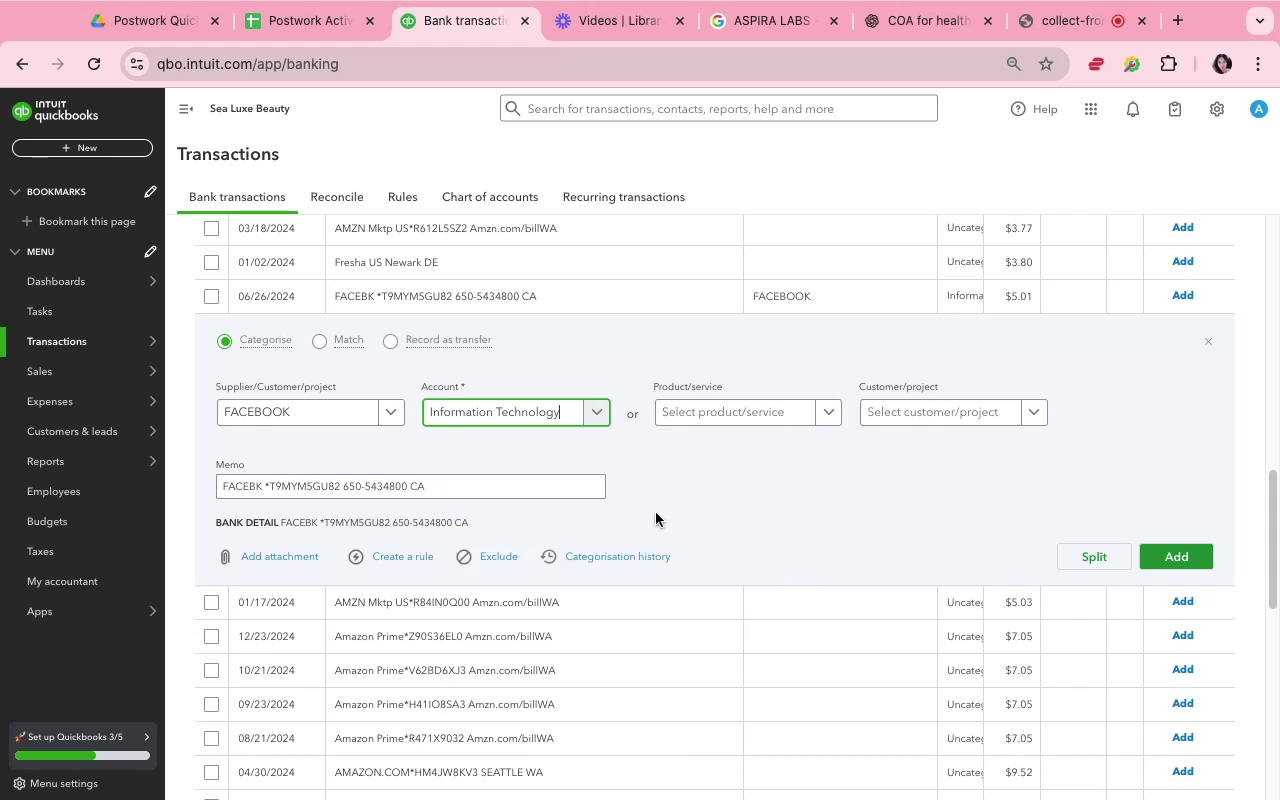 
left_click([662, 509])
 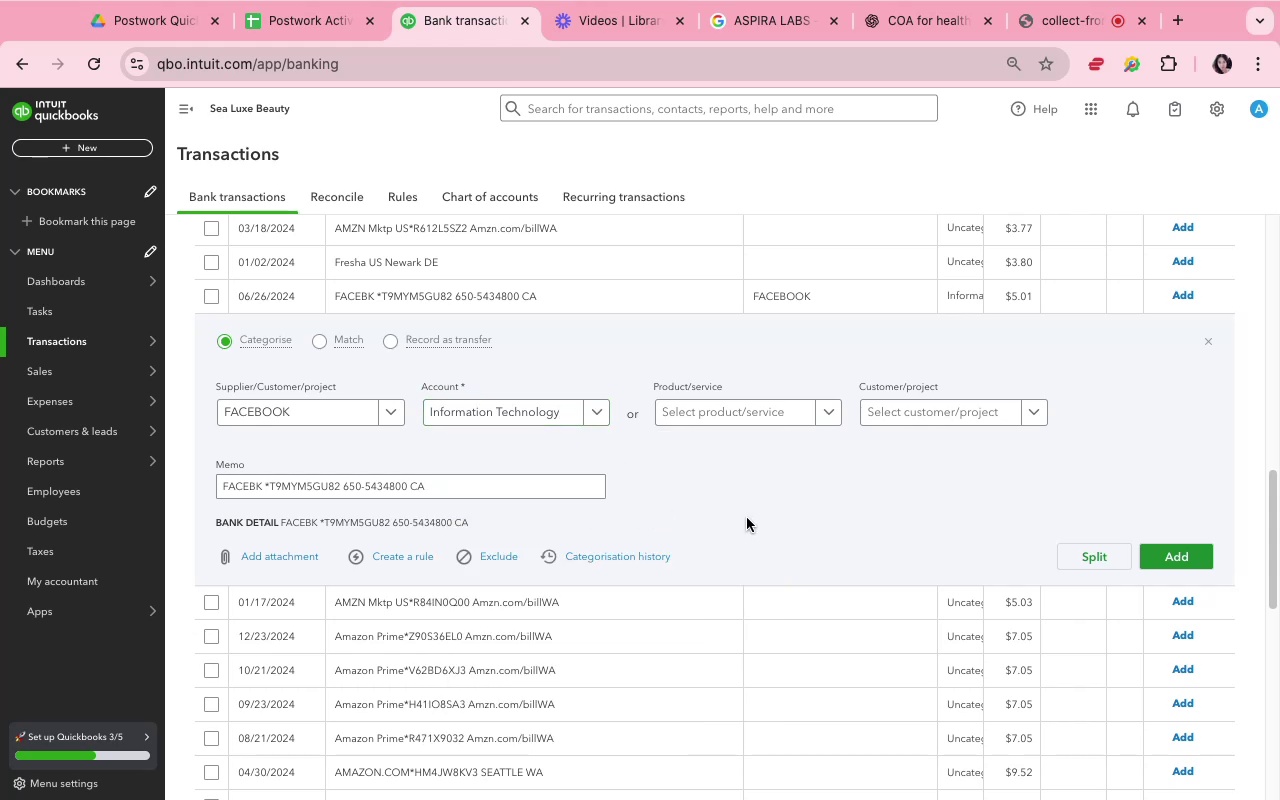 
wait(8.88)
 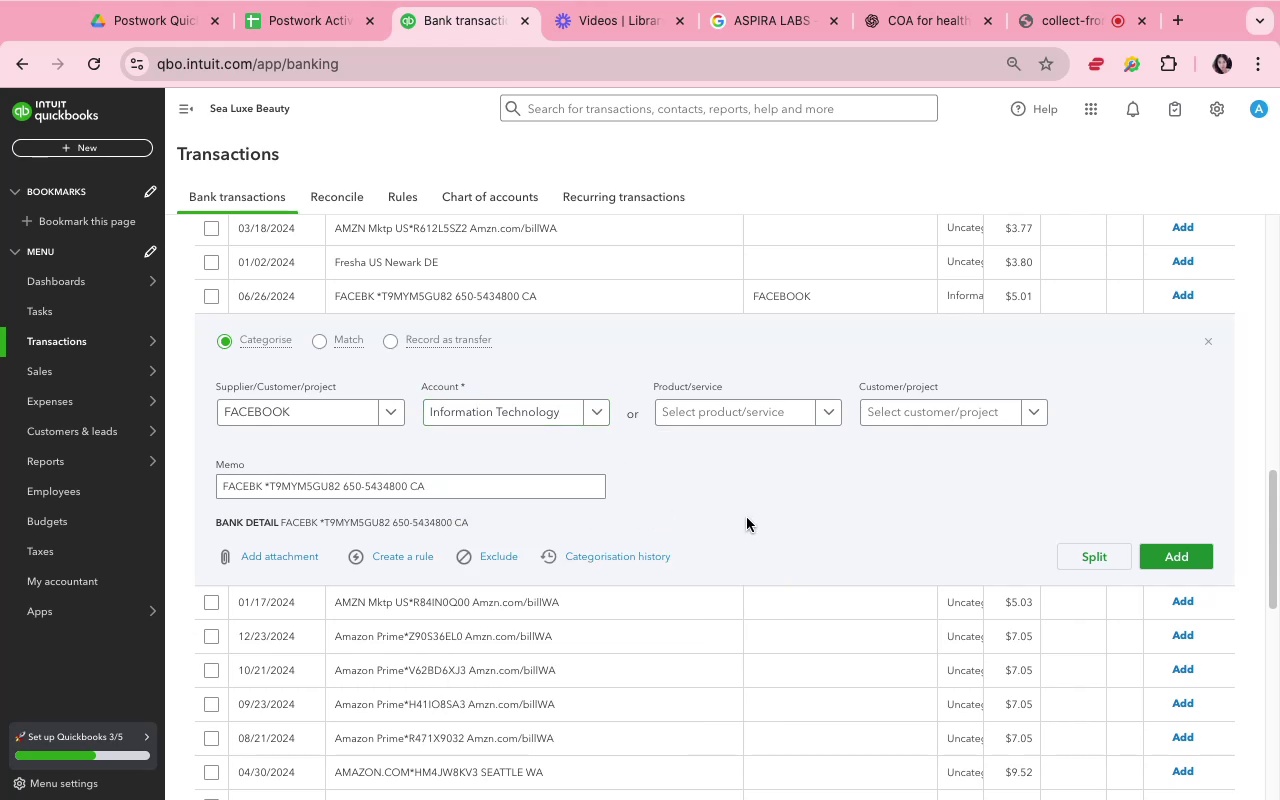 
left_click([1079, 491])
 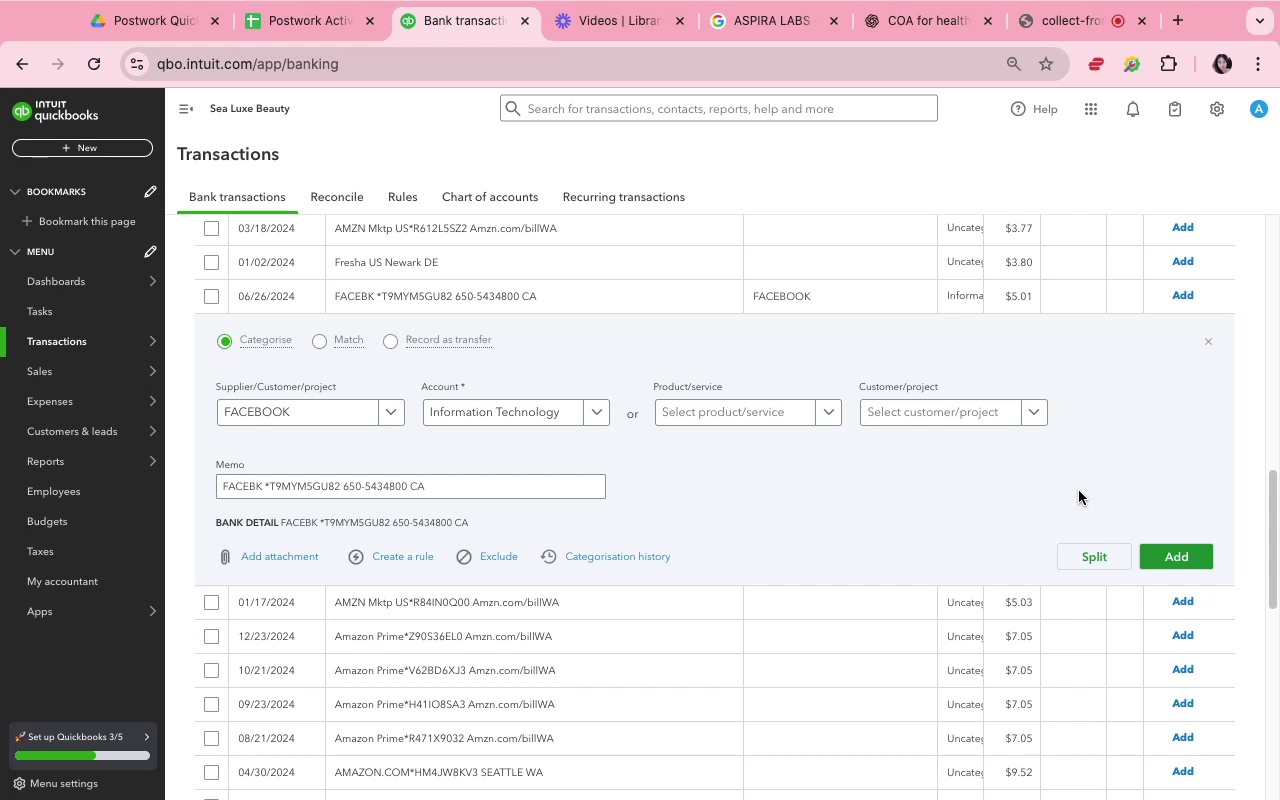 
wait(5.39)
 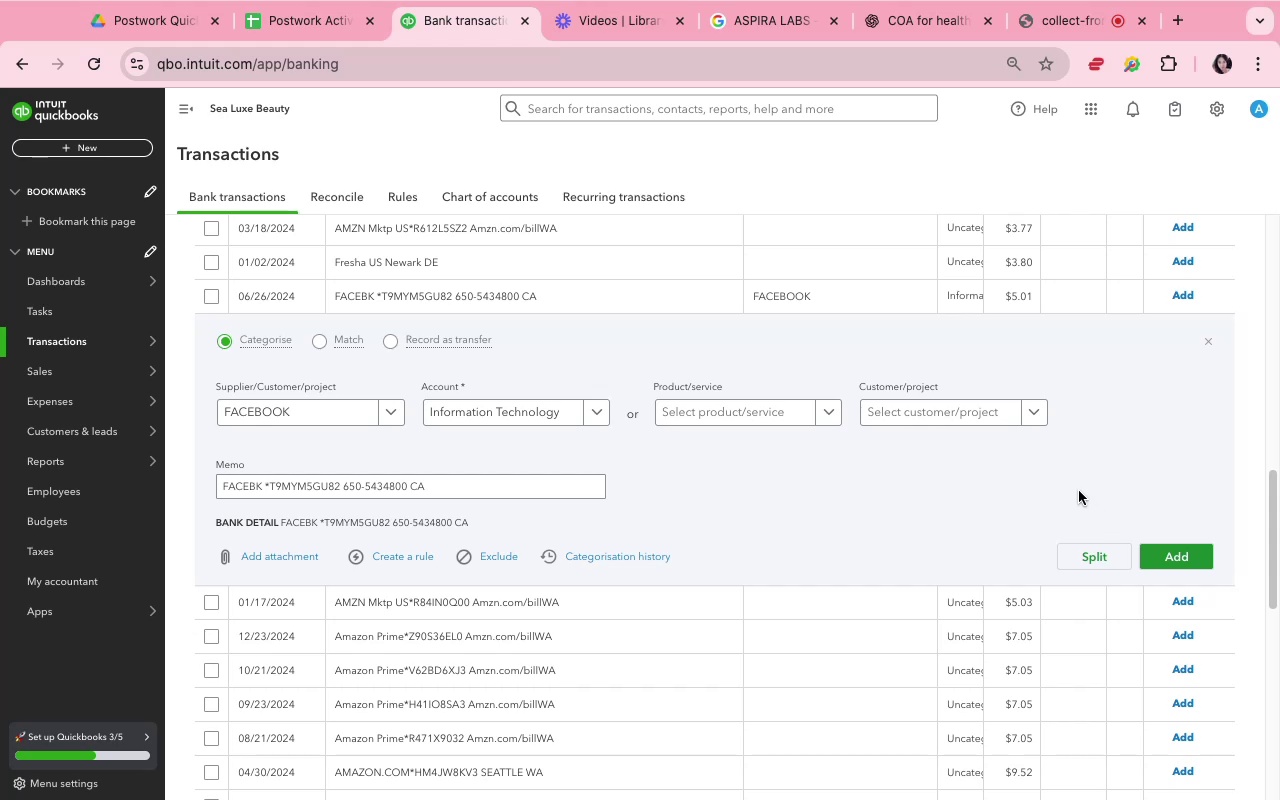 
left_click([1137, 500])
 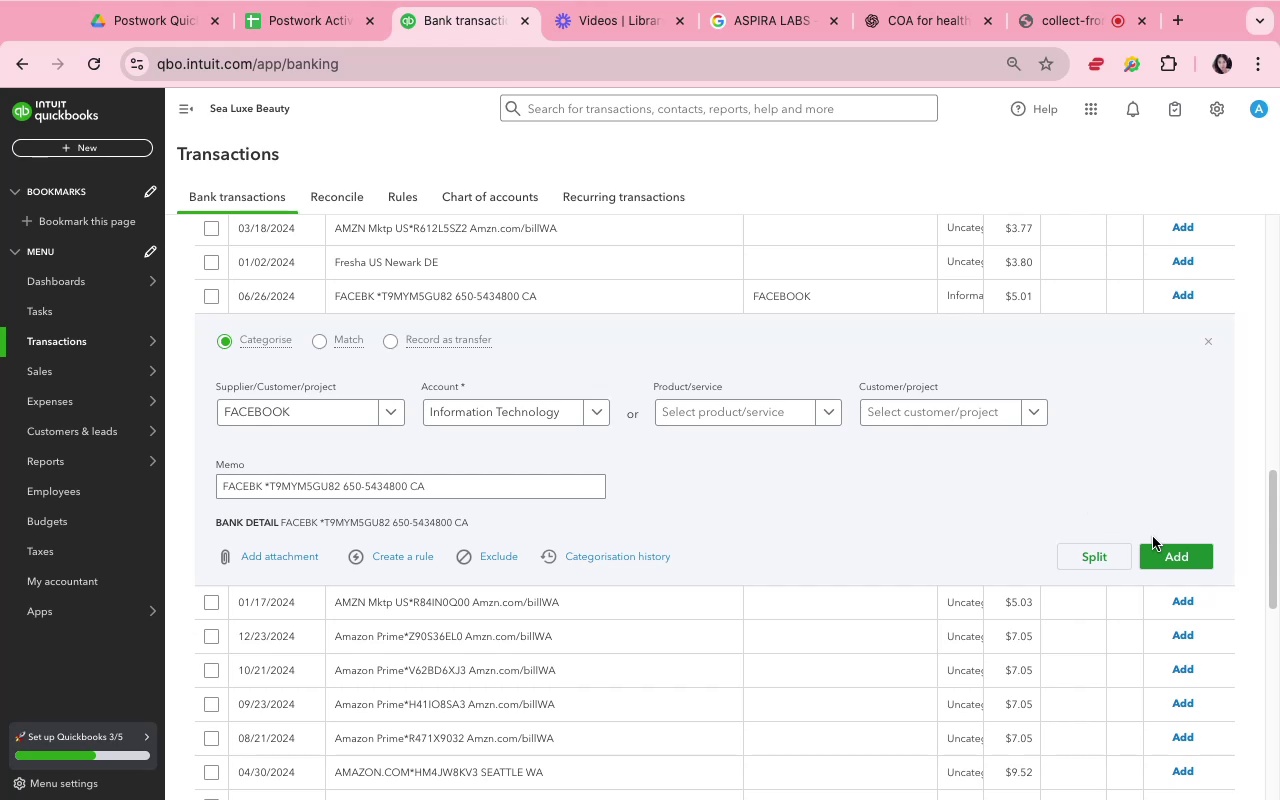 
left_click([1156, 549])
 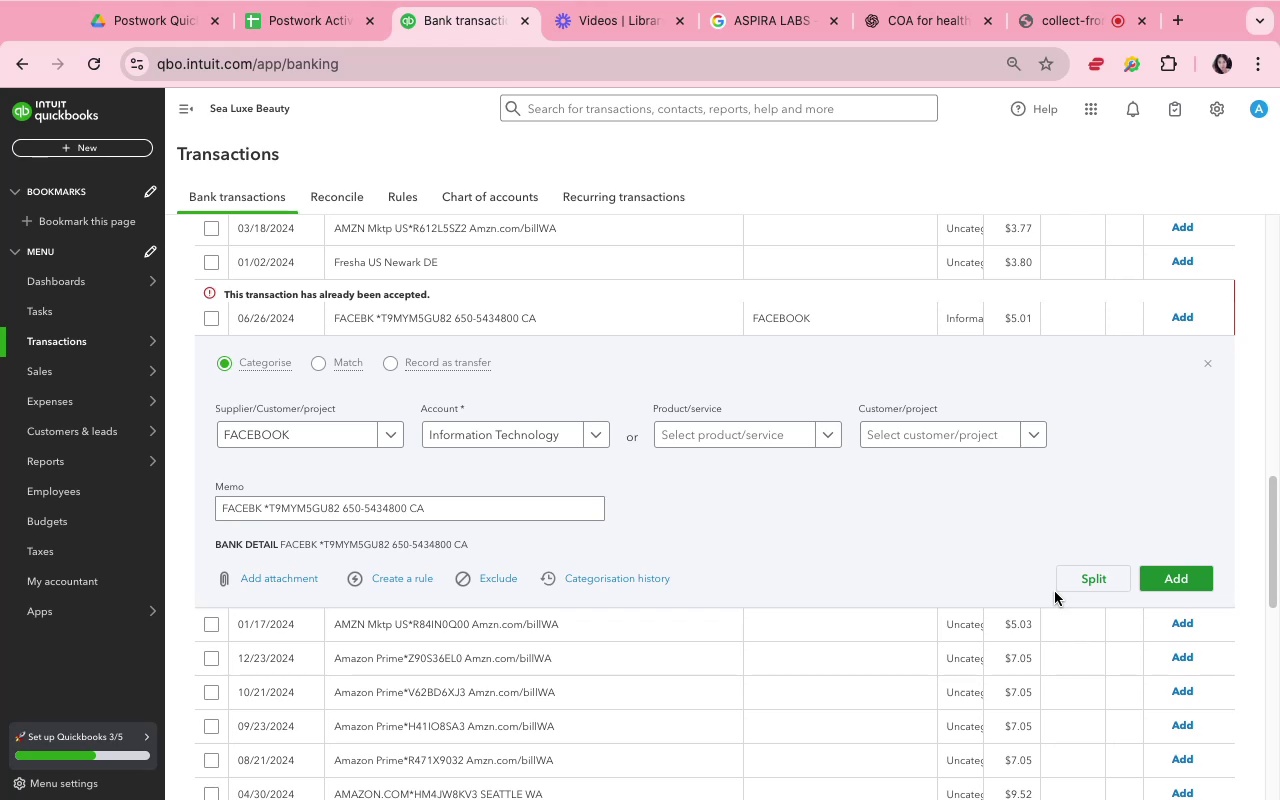 
wait(72.07)
 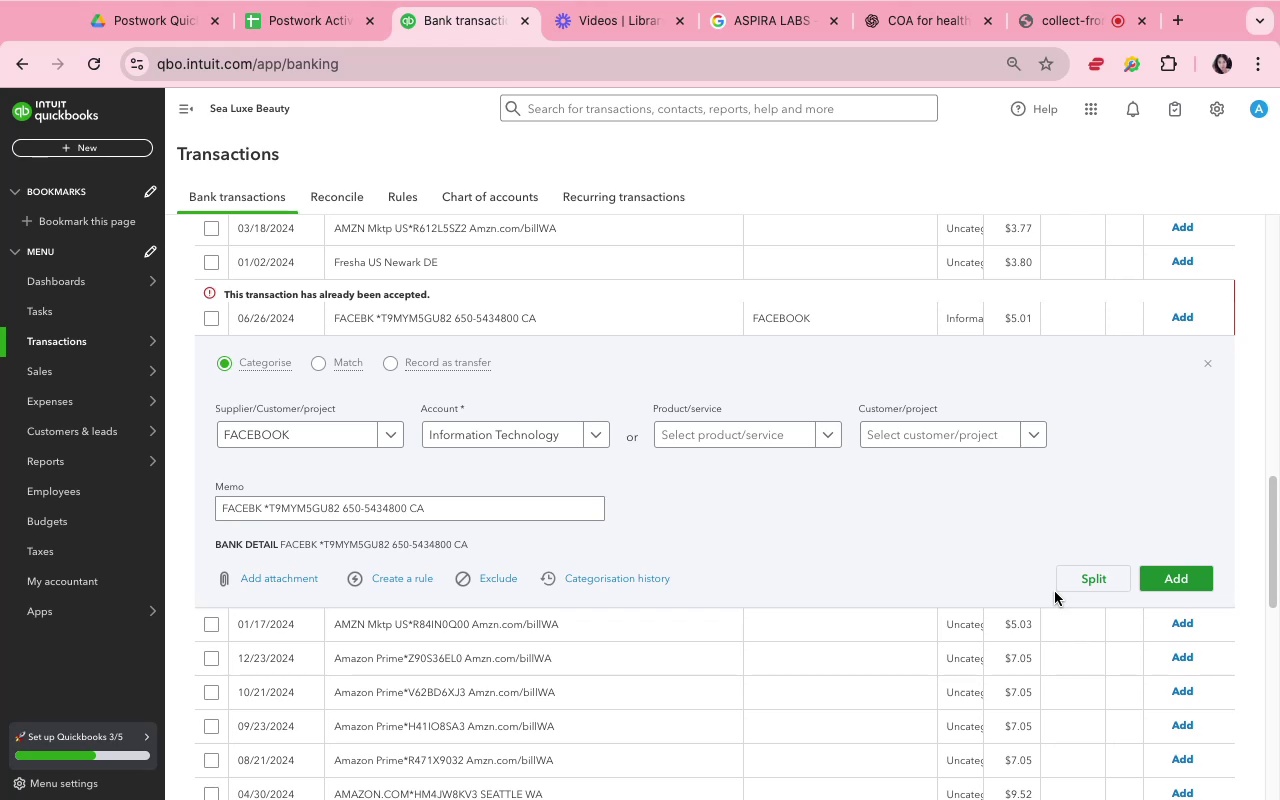 
mouse_move([362, 322])
 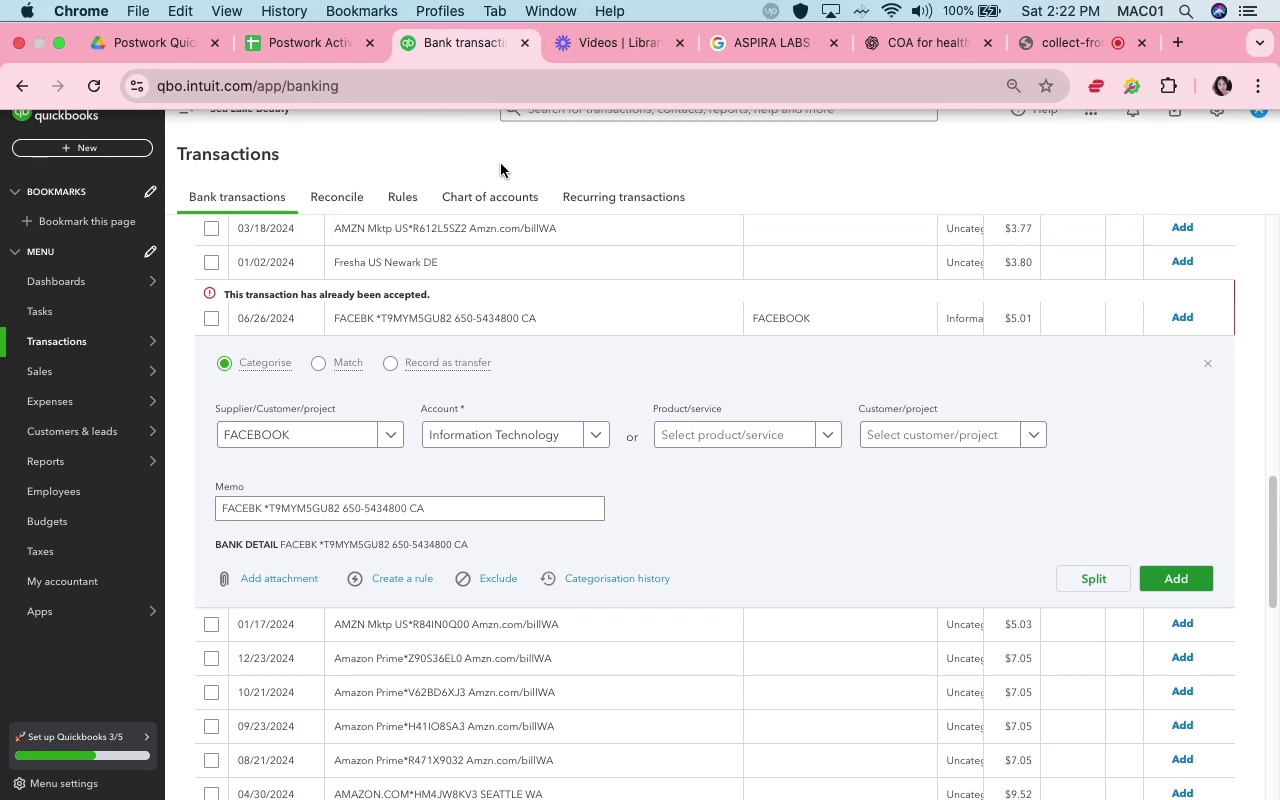 
wait(28.19)
 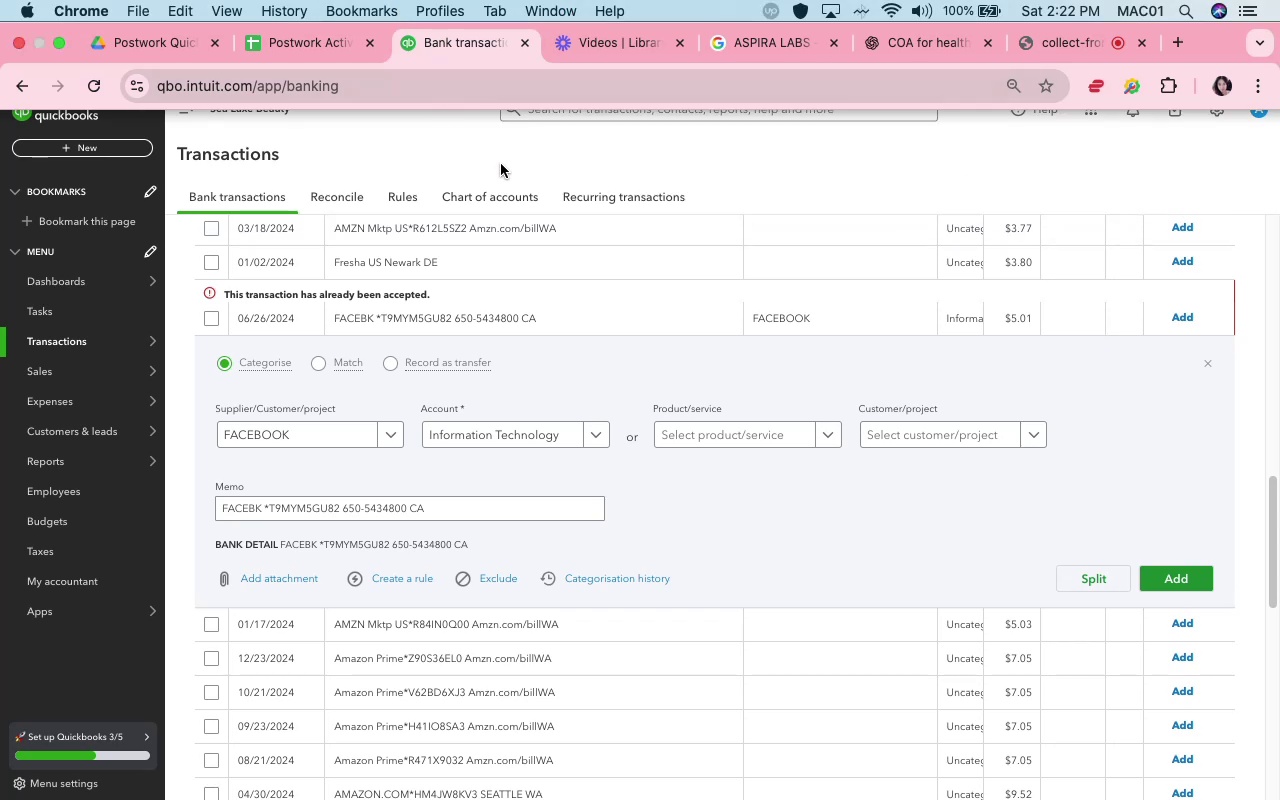 
left_click([1174, 569])
 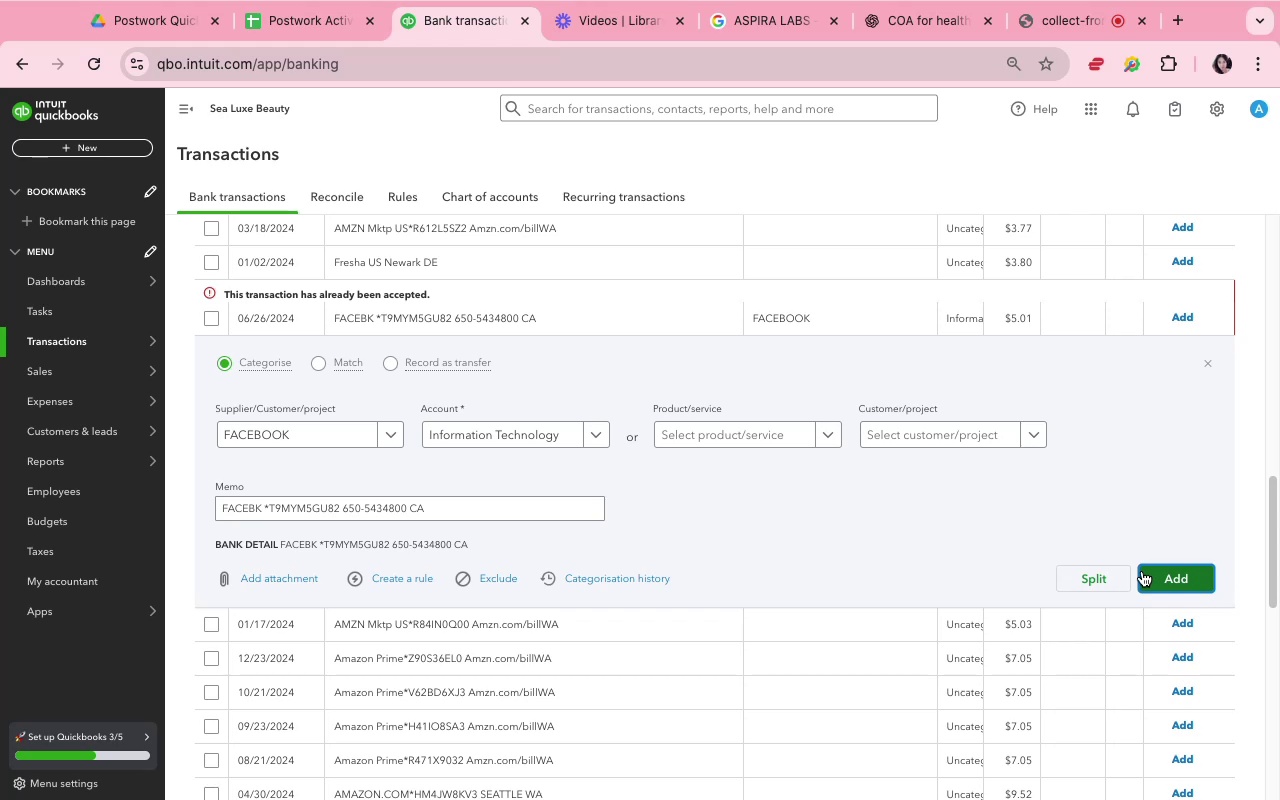 
wait(22.54)
 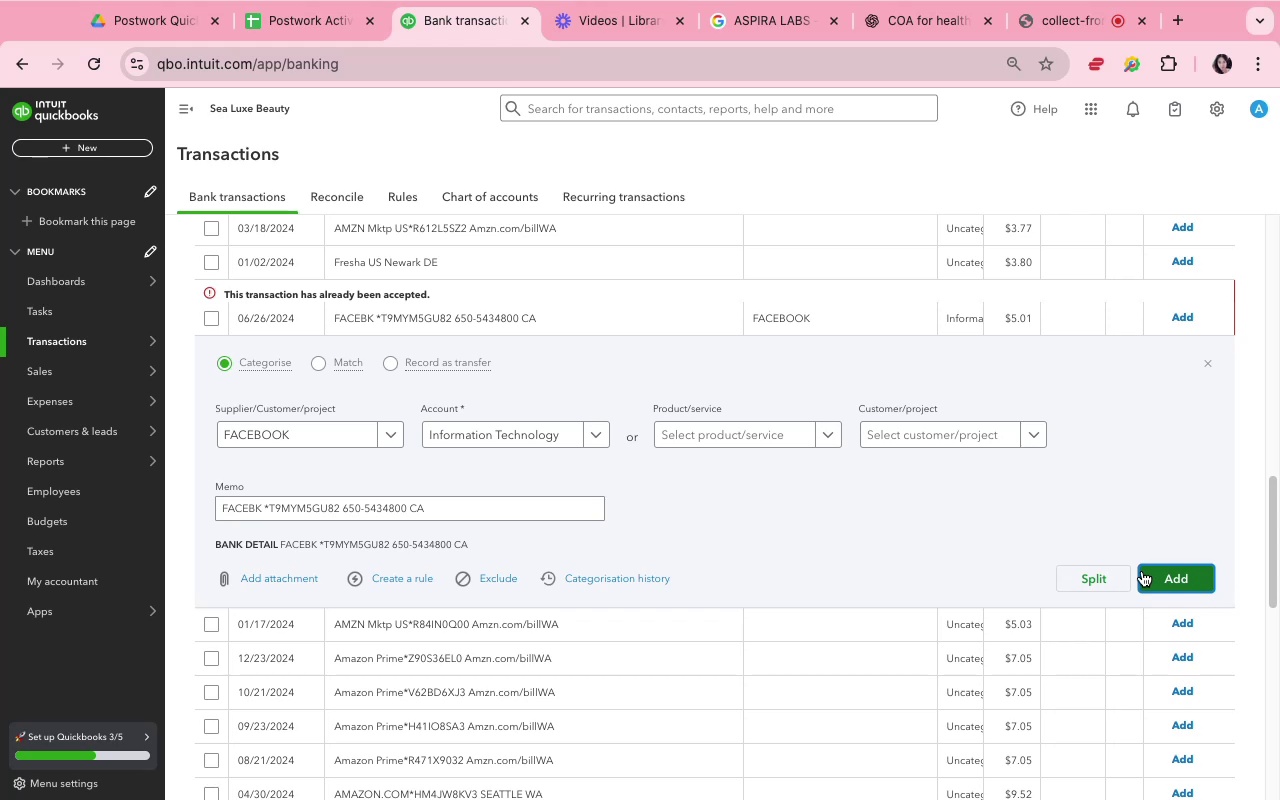 
left_click([930, 527])
 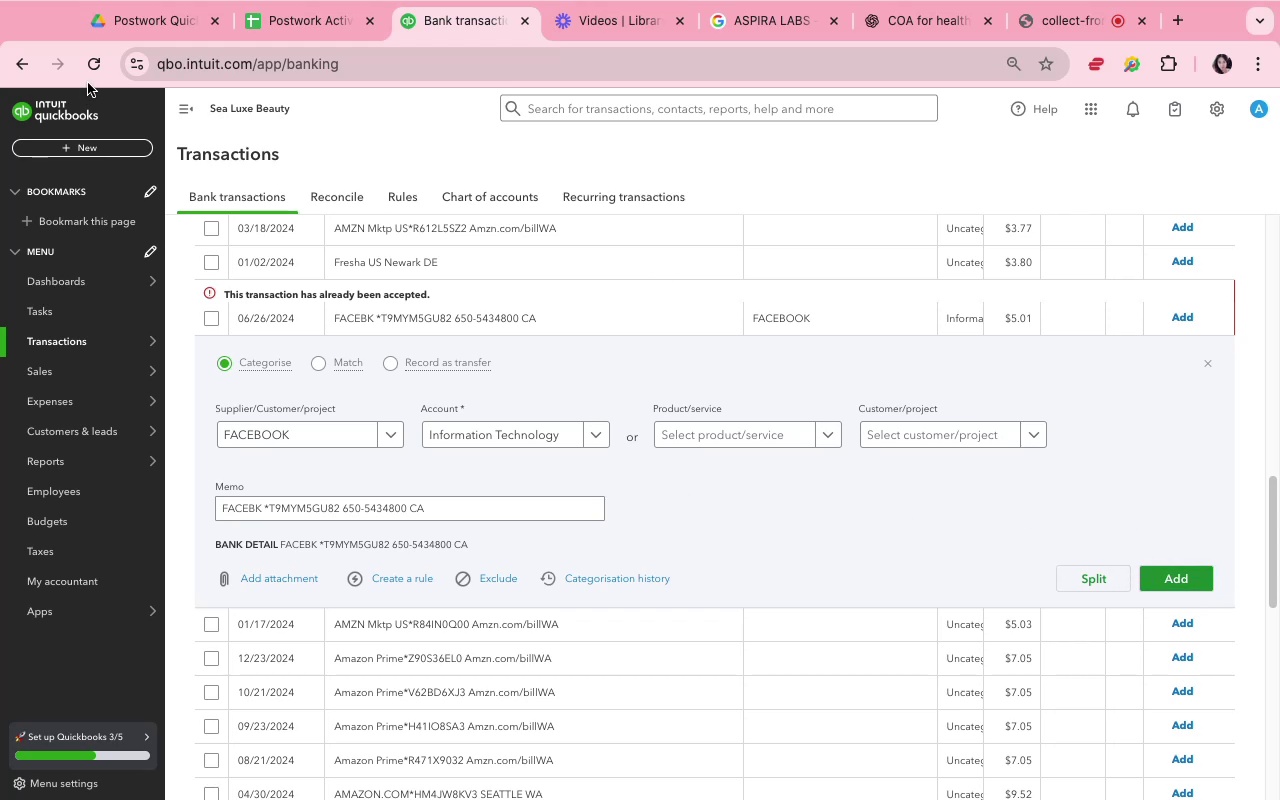 
left_click([91, 72])
 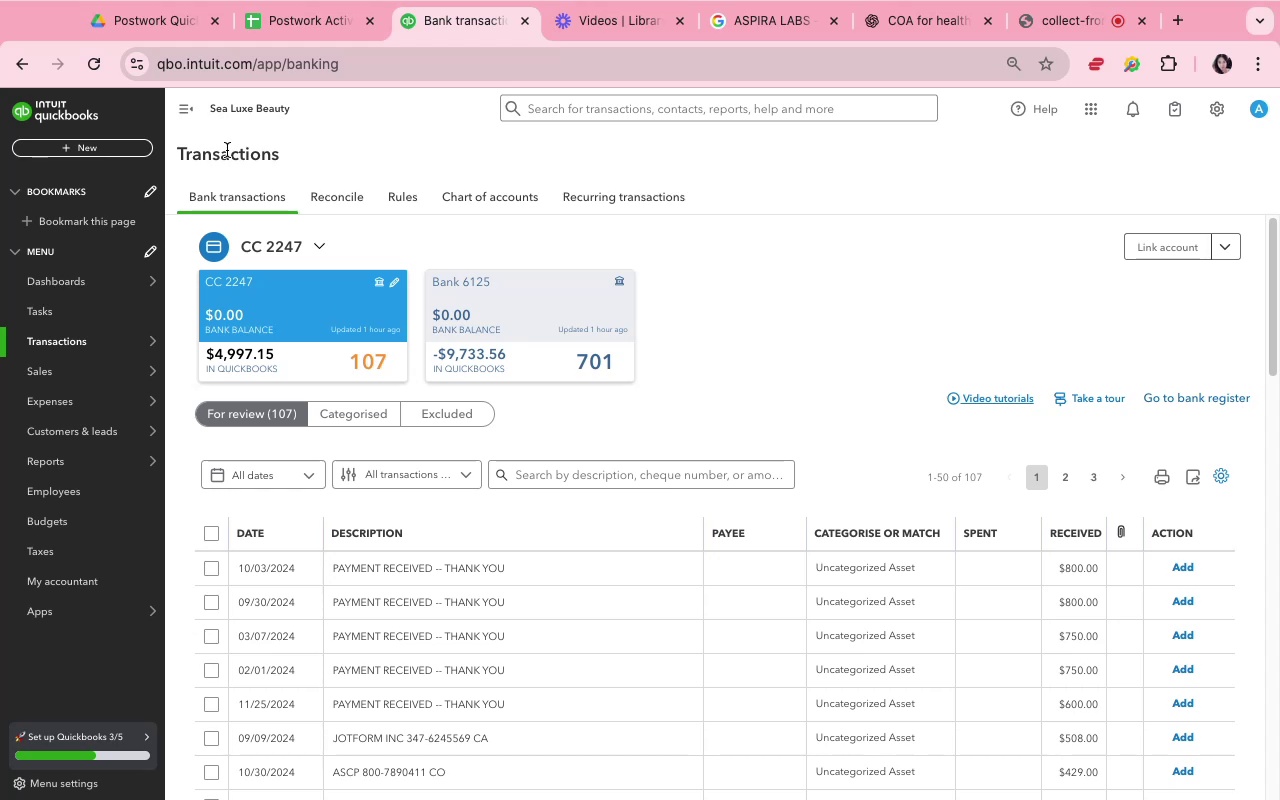 
wait(56.06)
 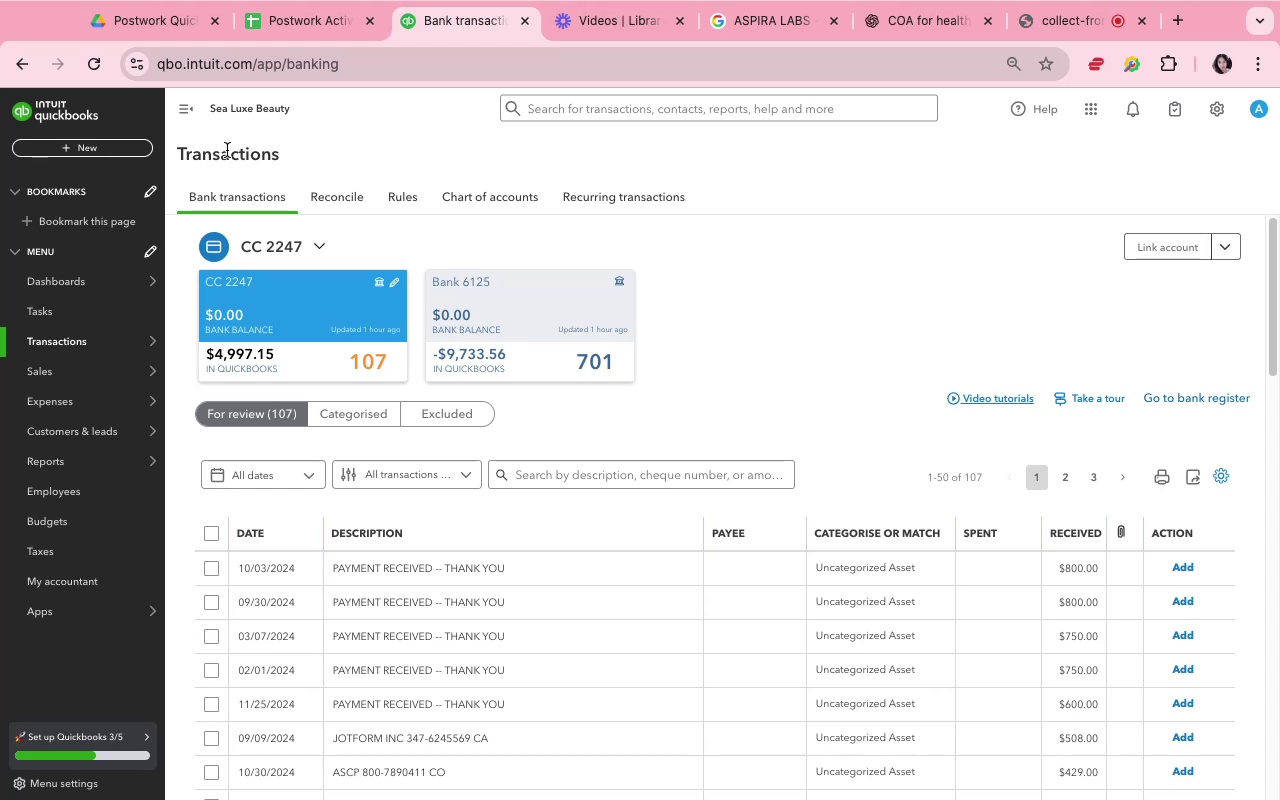 
scroll: coordinate [547, 445], scroll_direction: down, amount: 28.0
 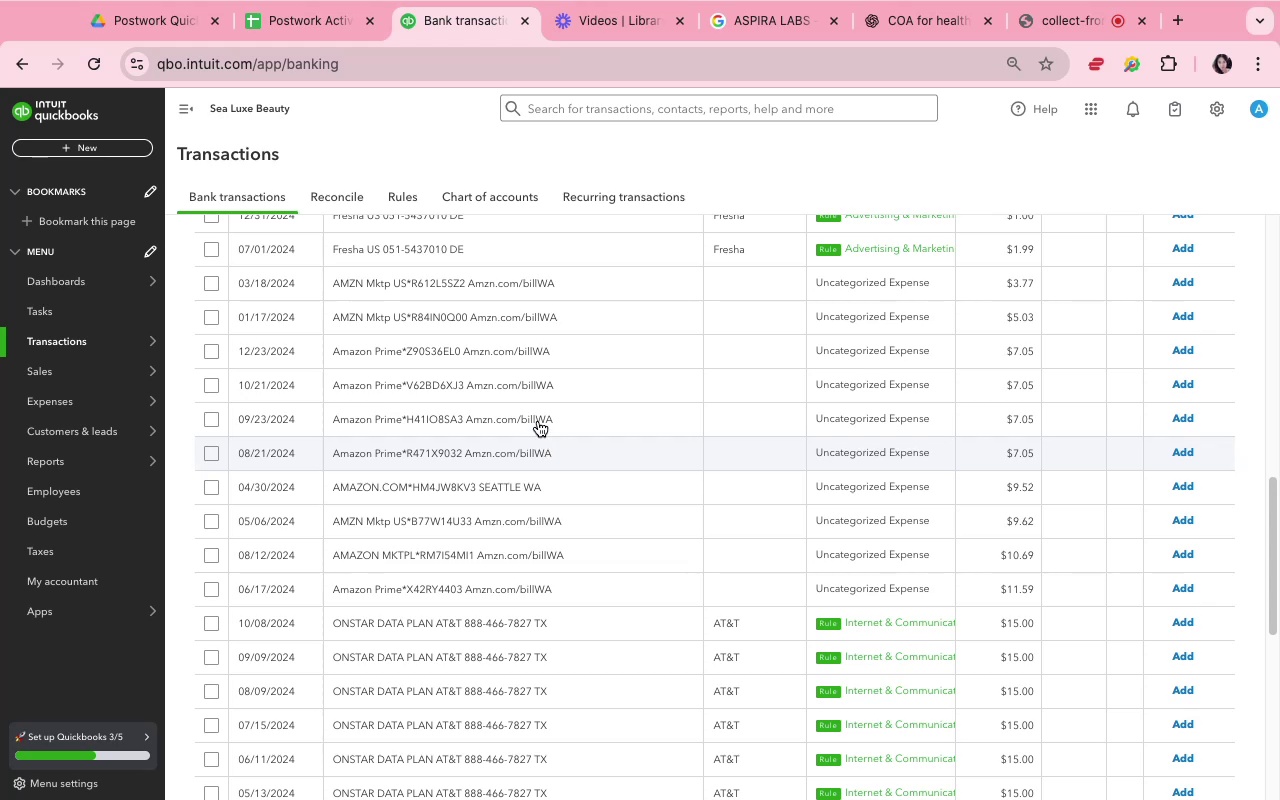 
left_click([544, 358])
 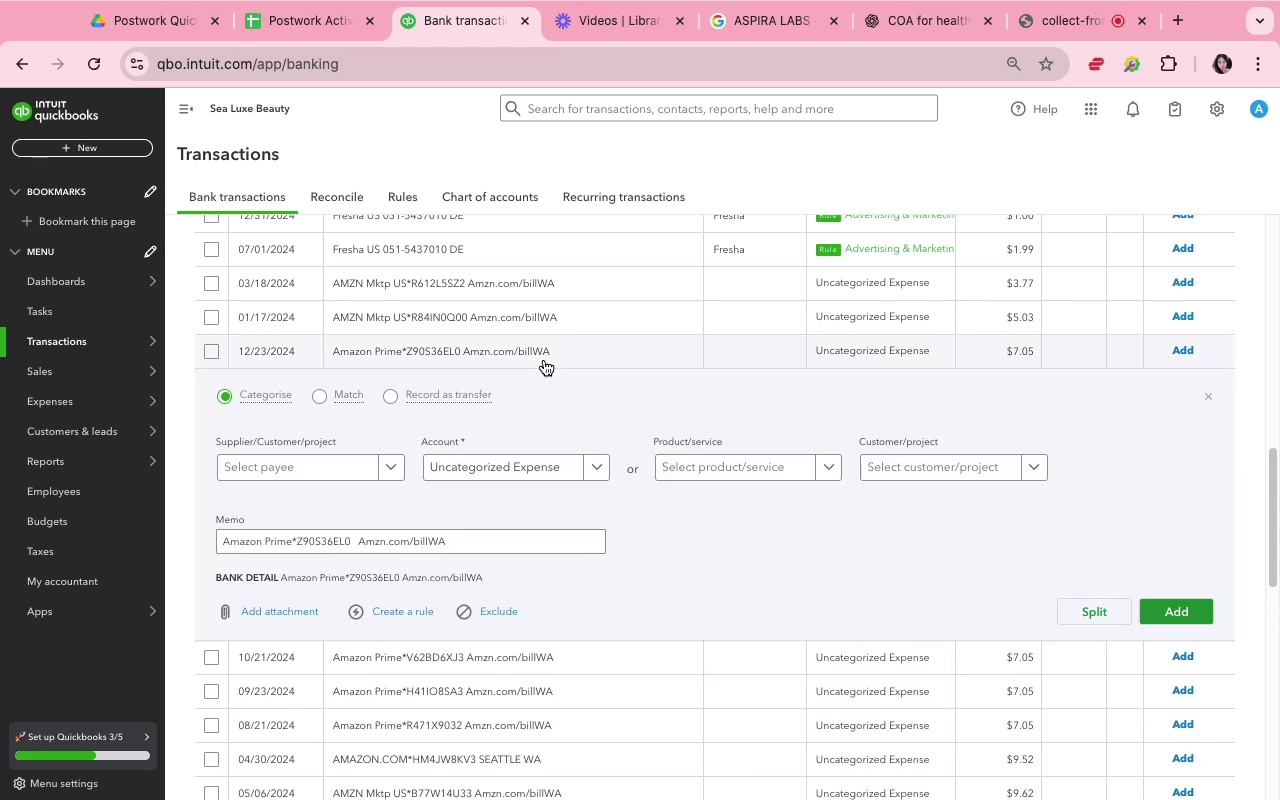 
wait(10.9)
 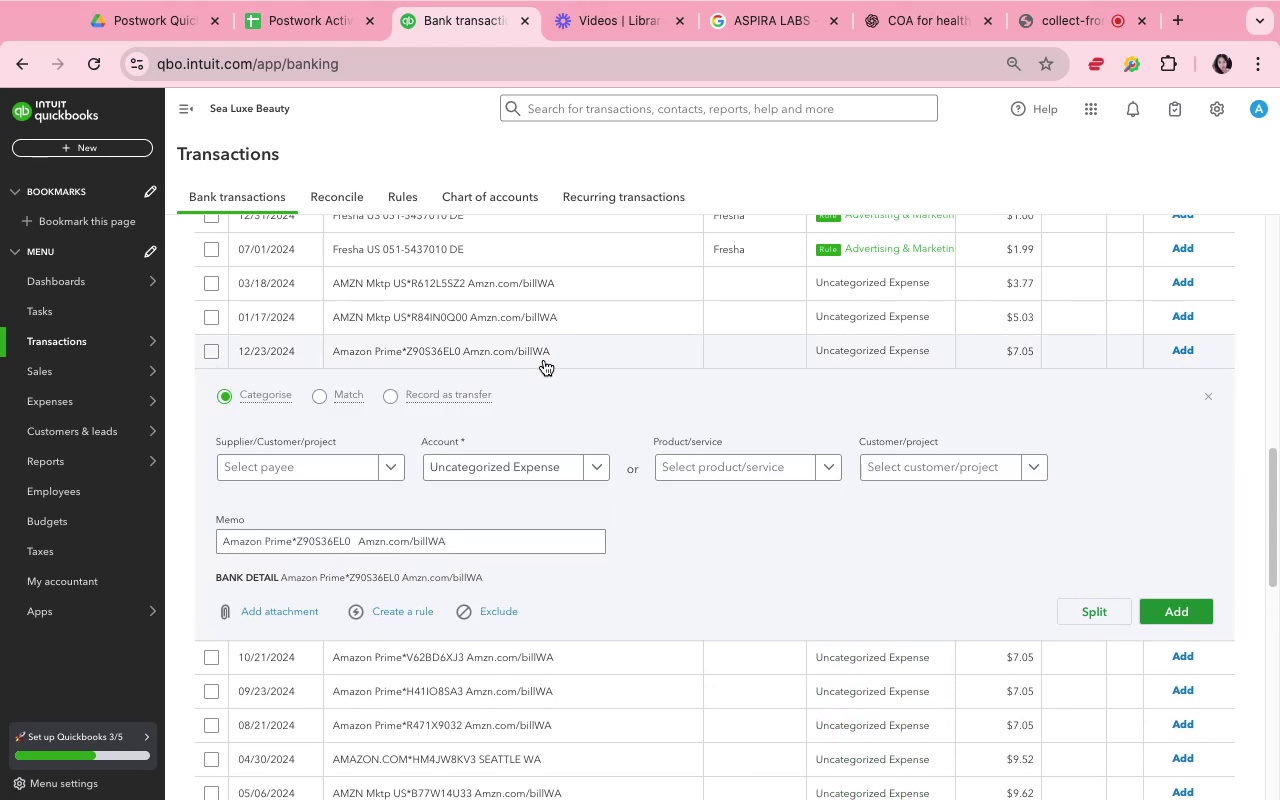 
scroll: coordinate [495, 366], scroll_direction: up, amount: 54.0
 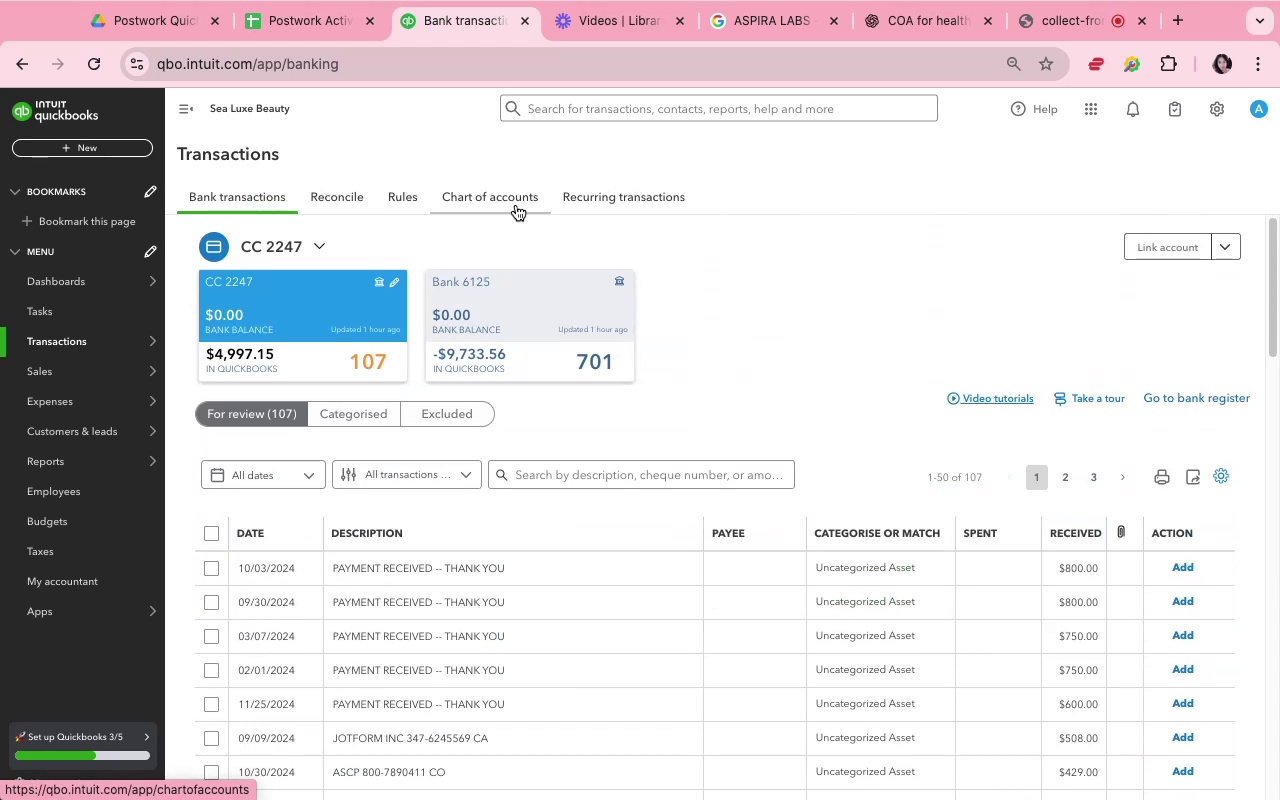 
left_click([498, 184])
 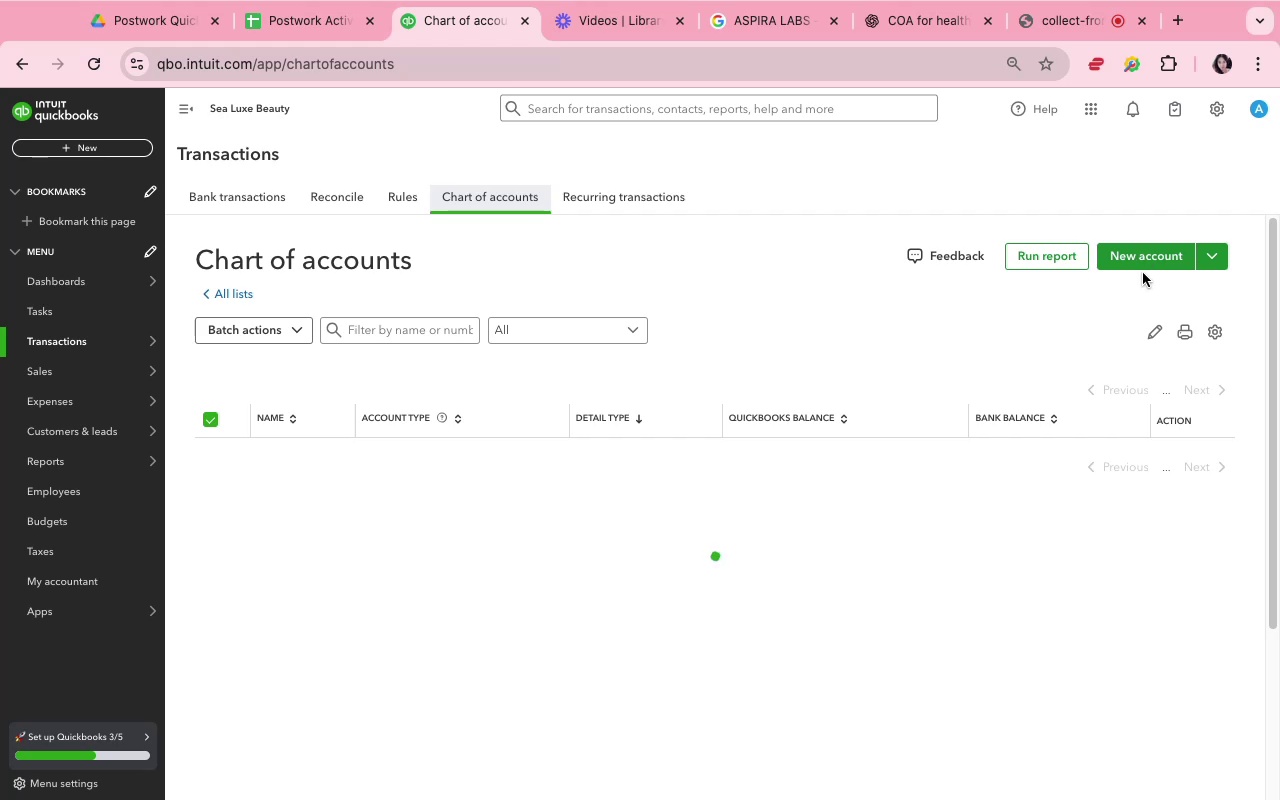 
wait(6.72)
 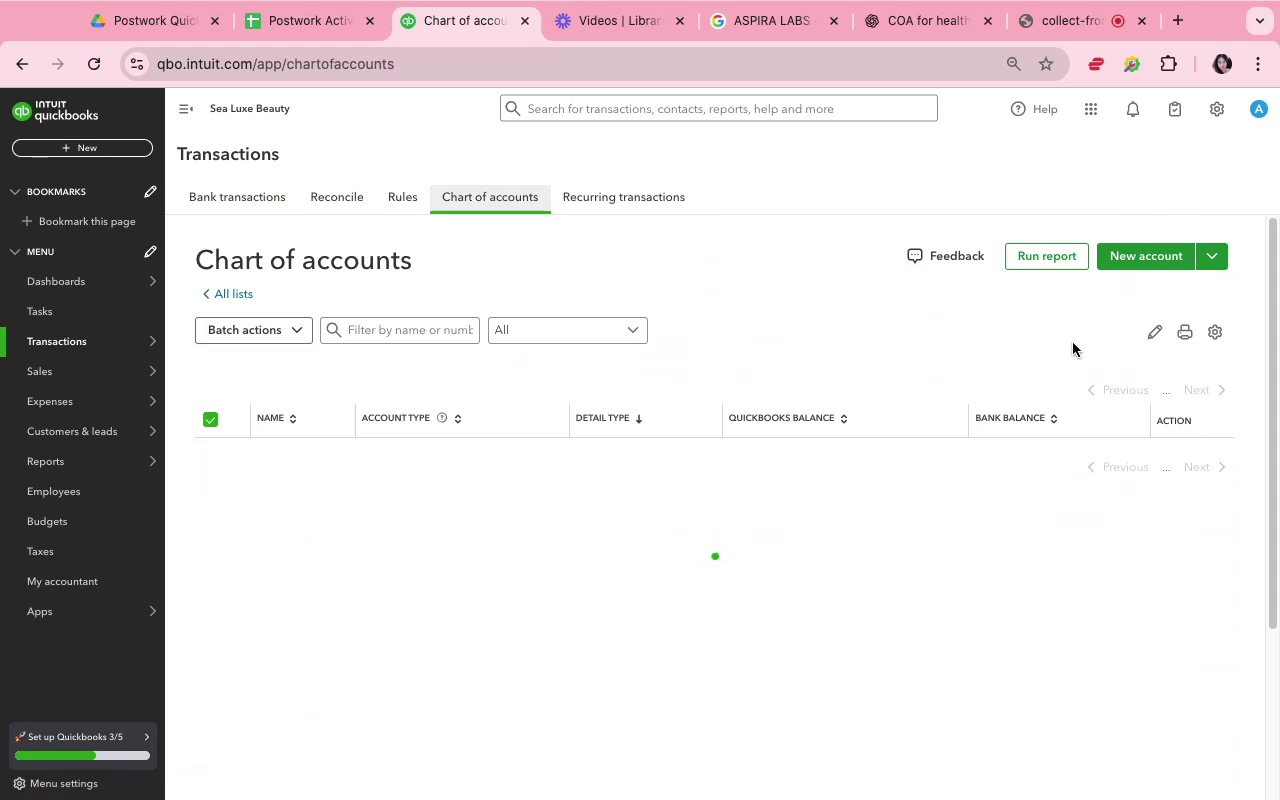 
left_click([1128, 256])
 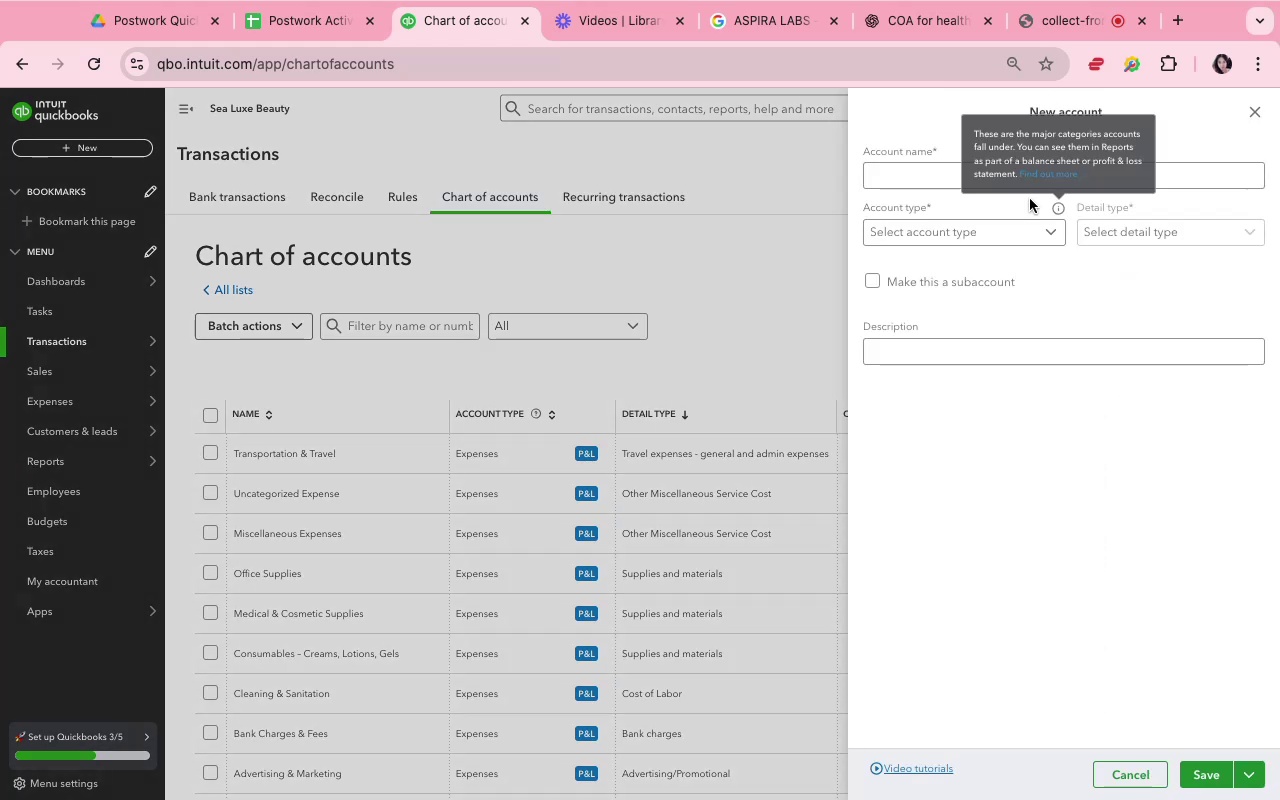 
wait(5.87)
 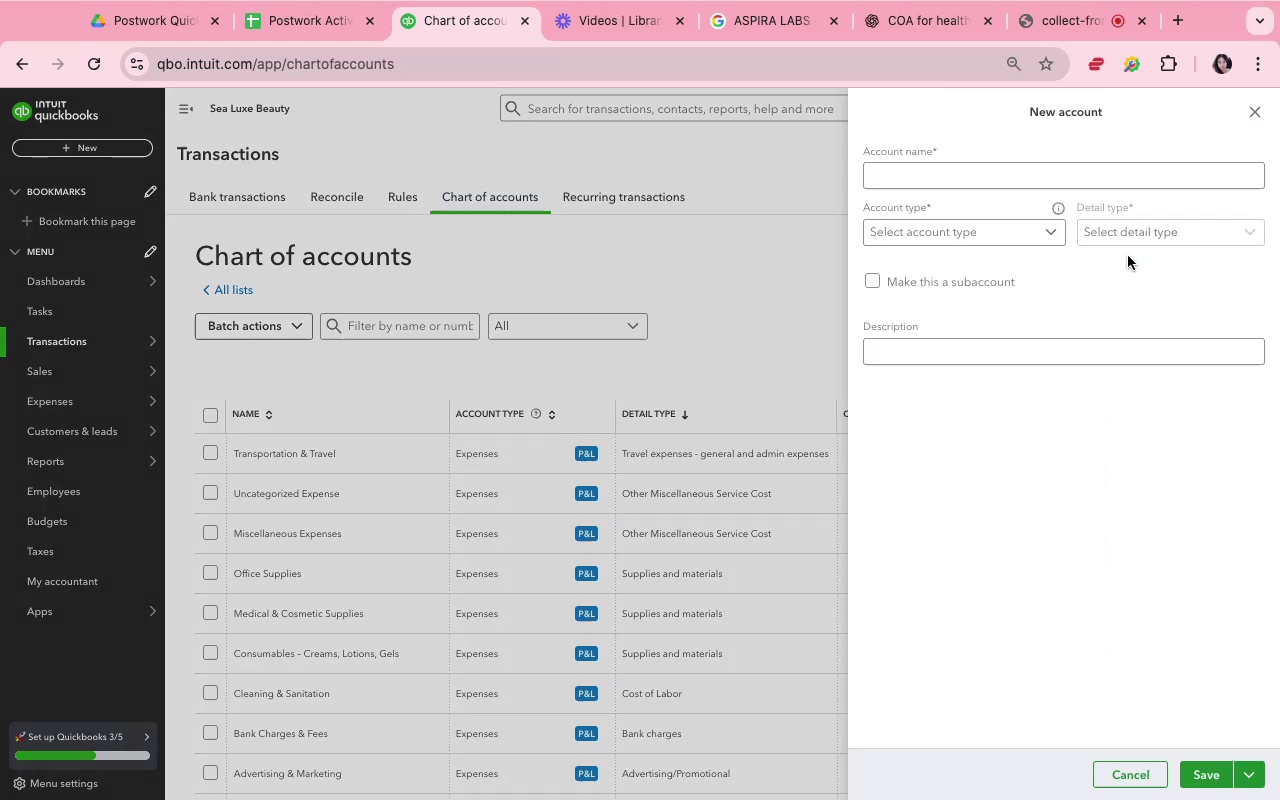 
double_click([895, 181])
 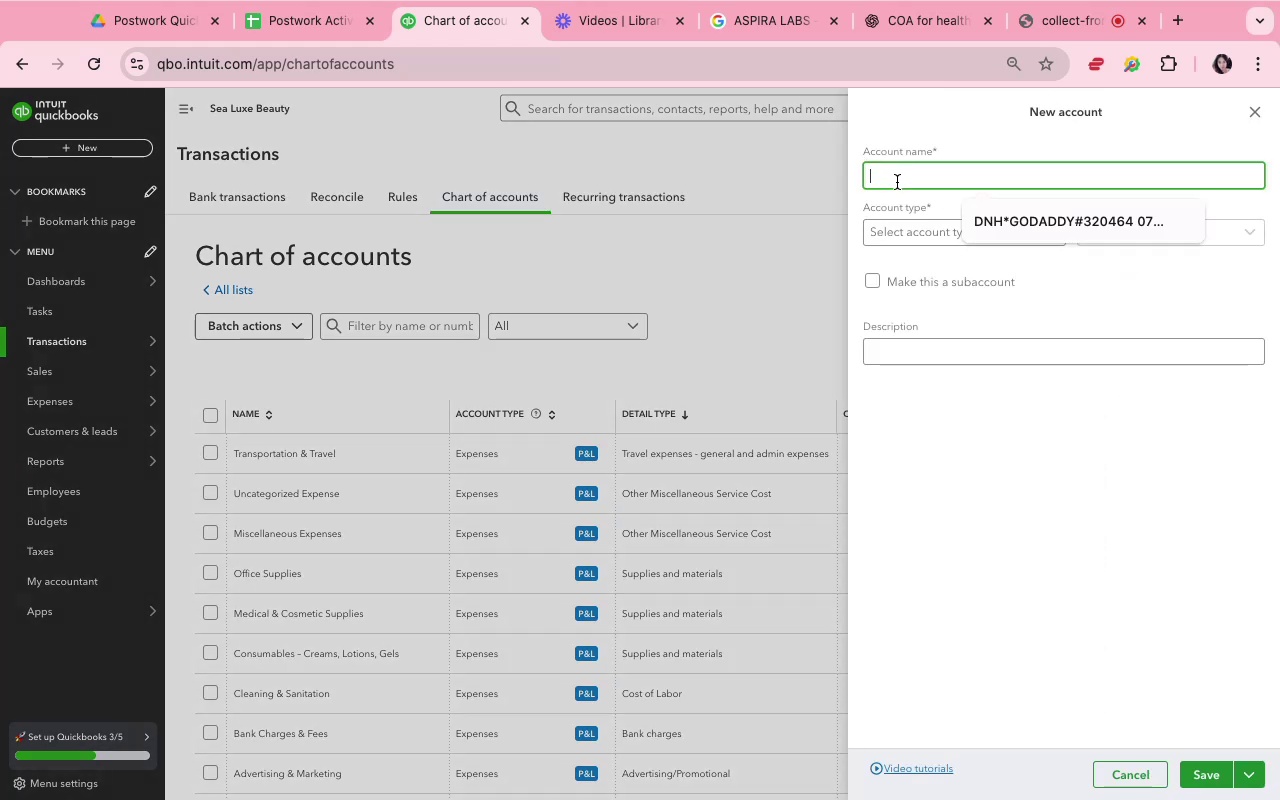 
hold_key(key=ShiftLeft, duration=0.89)
 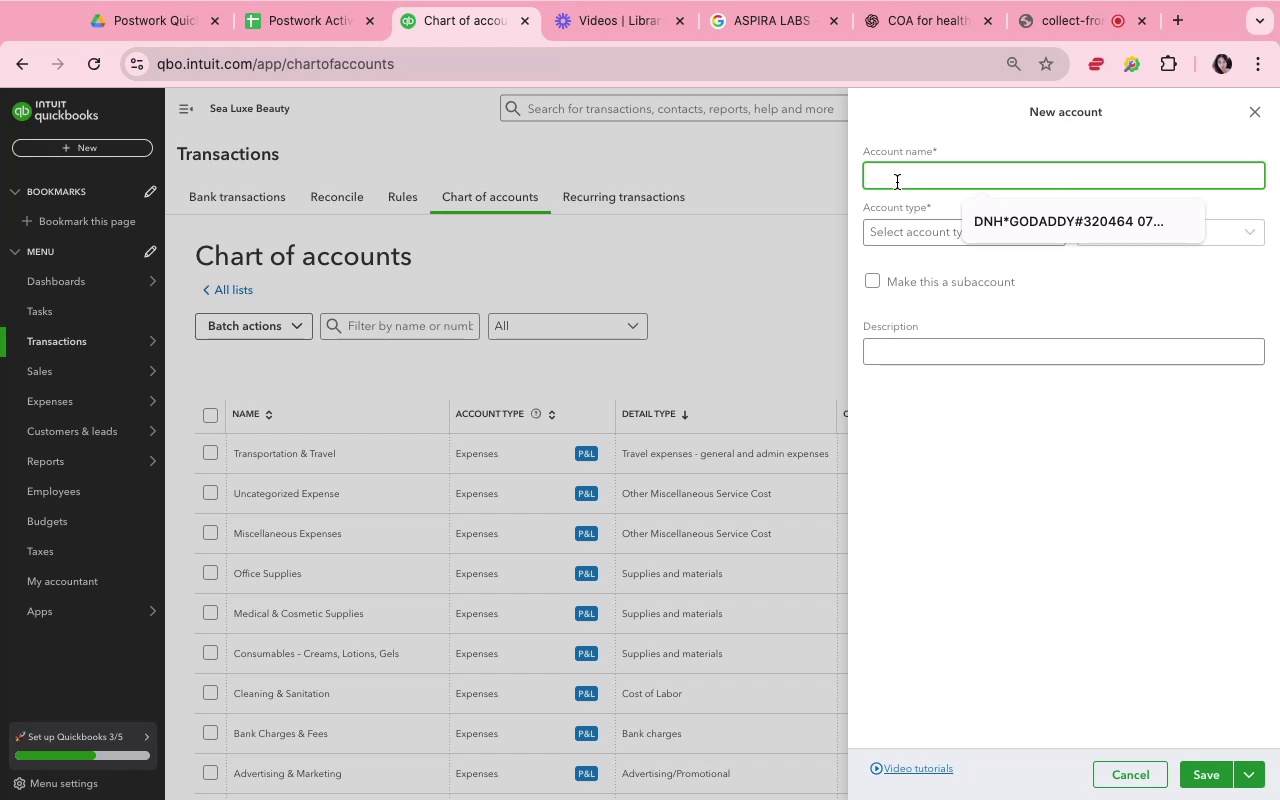 
type(E)
key(Backspace)
type(Leisure and Entern)
key(Backspace)
type(tainmenl)
key(Backspace)
type(t)
 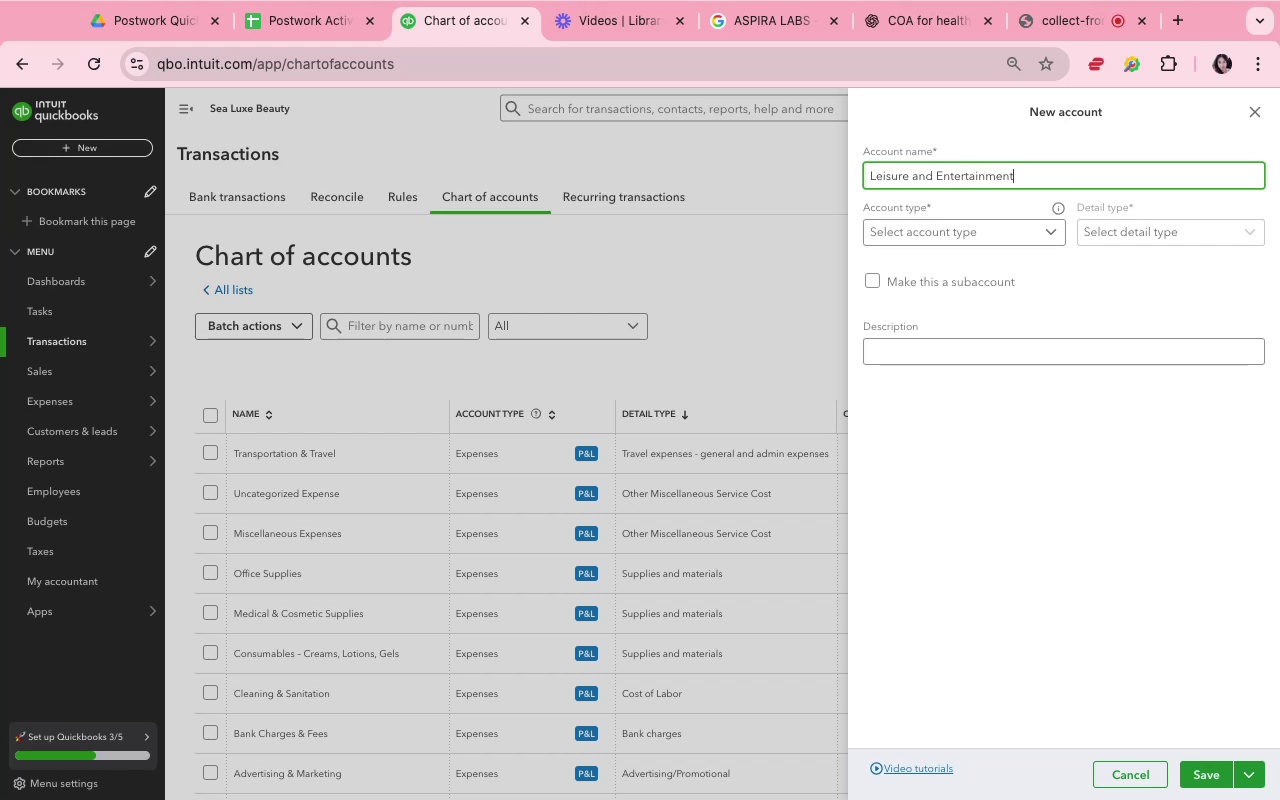 
left_click([907, 244])
 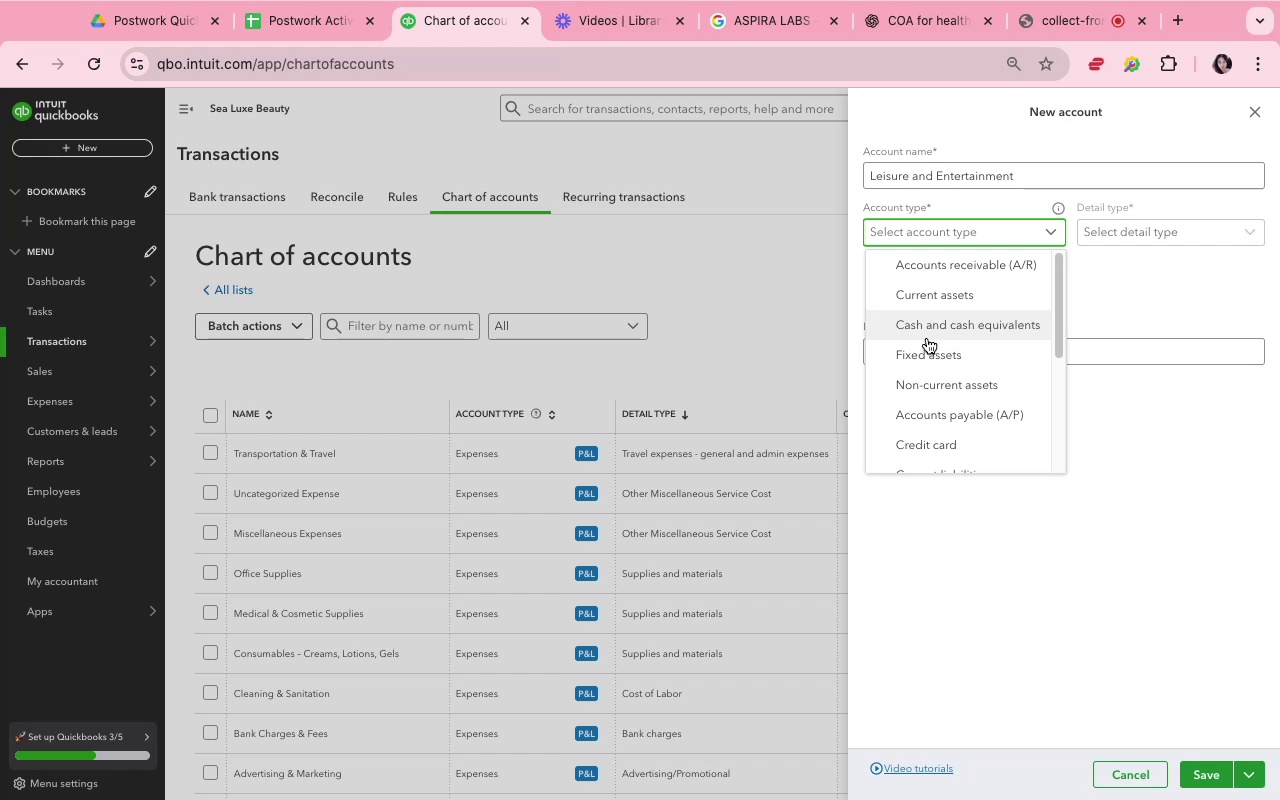 
wait(29.6)
 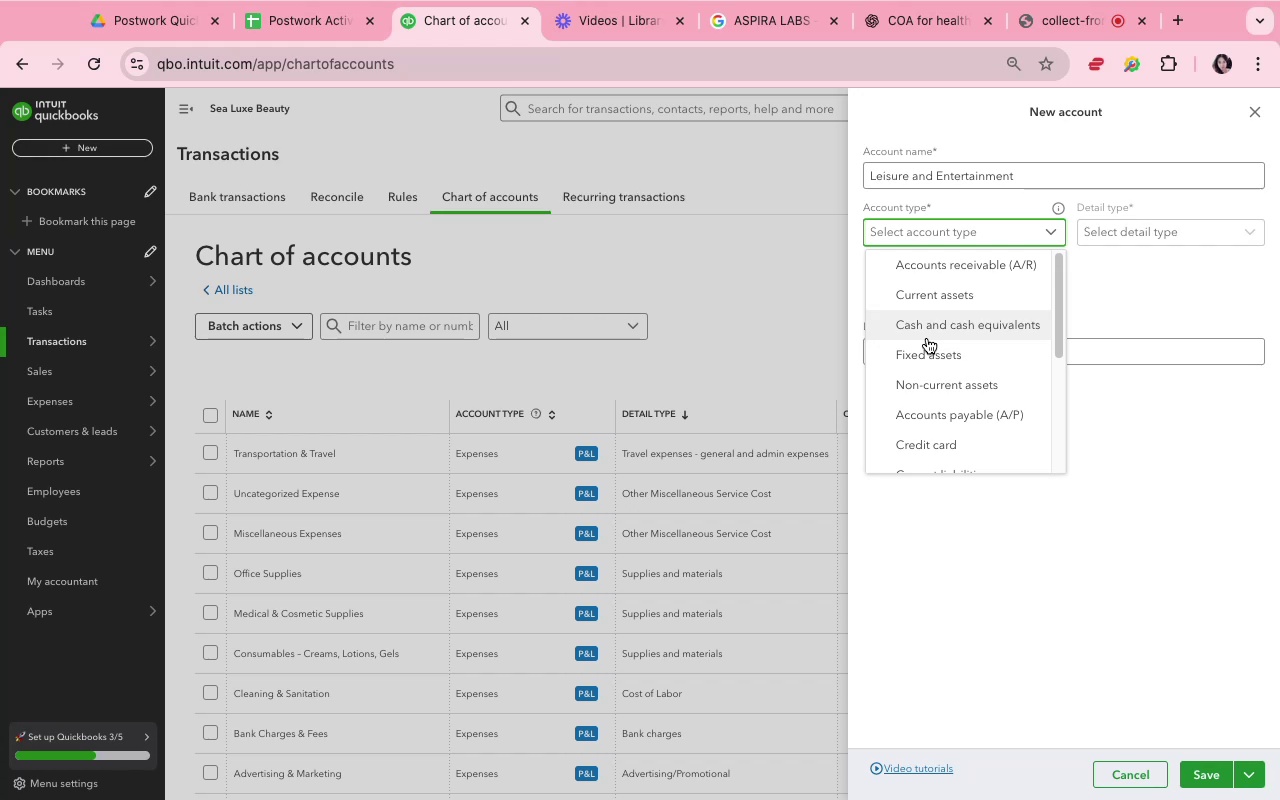 
scroll: coordinate [958, 368], scroll_direction: down, amount: 3.0
 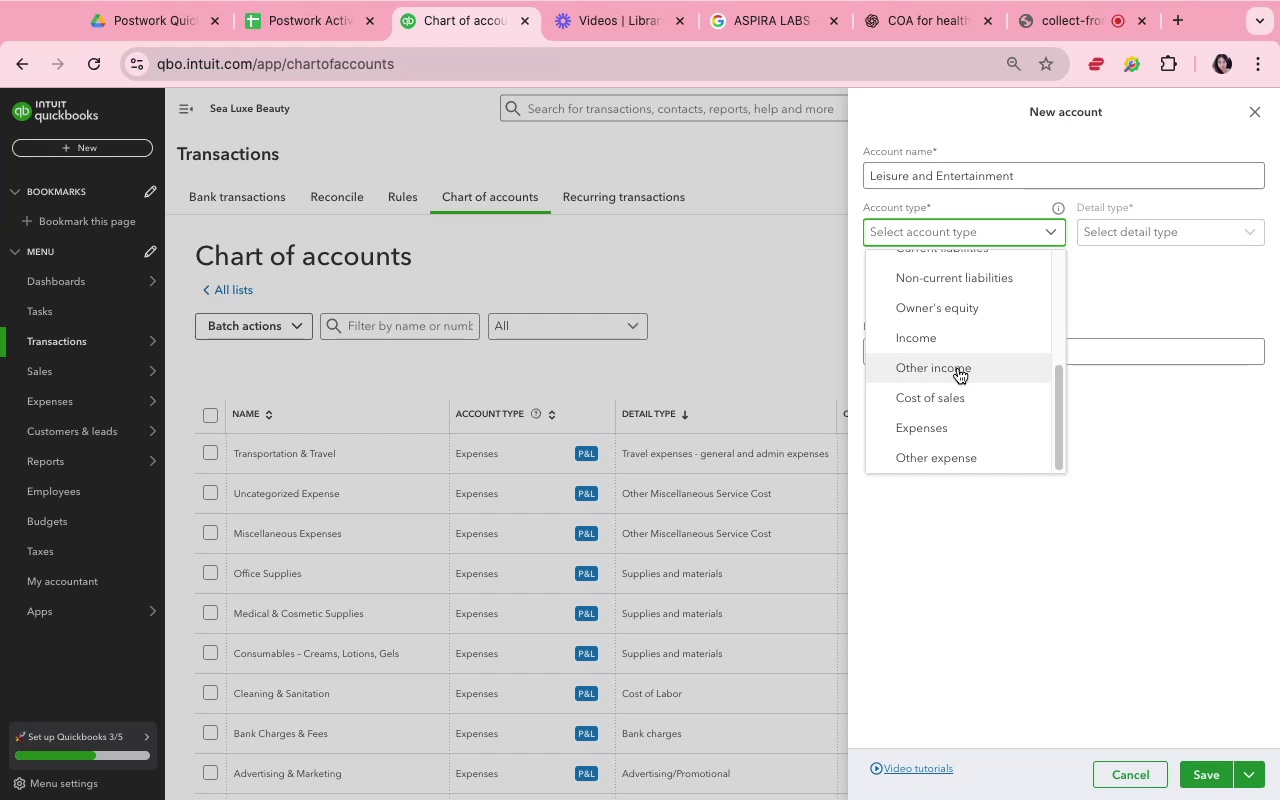 
scroll: coordinate [938, 342], scroll_direction: up, amount: 40.0
 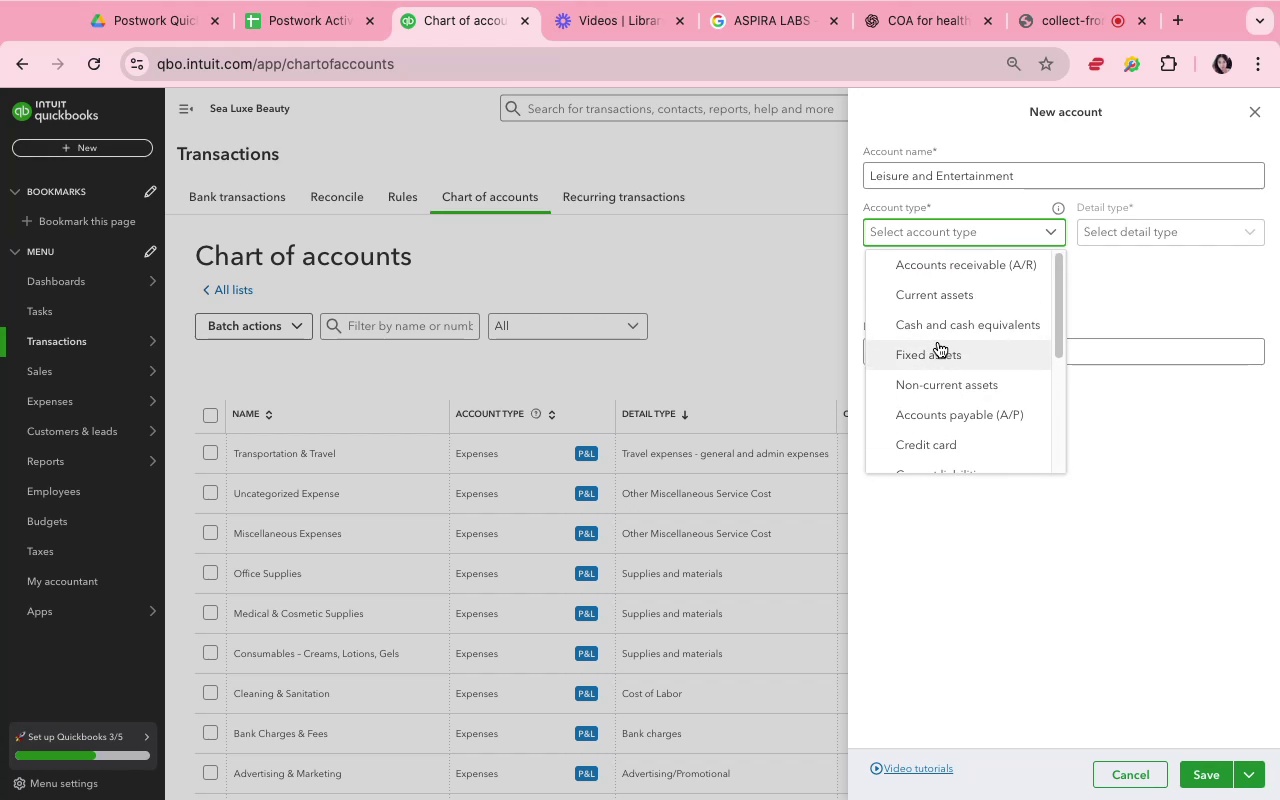 
scroll: coordinate [940, 347], scroll_direction: down, amount: 17.0
 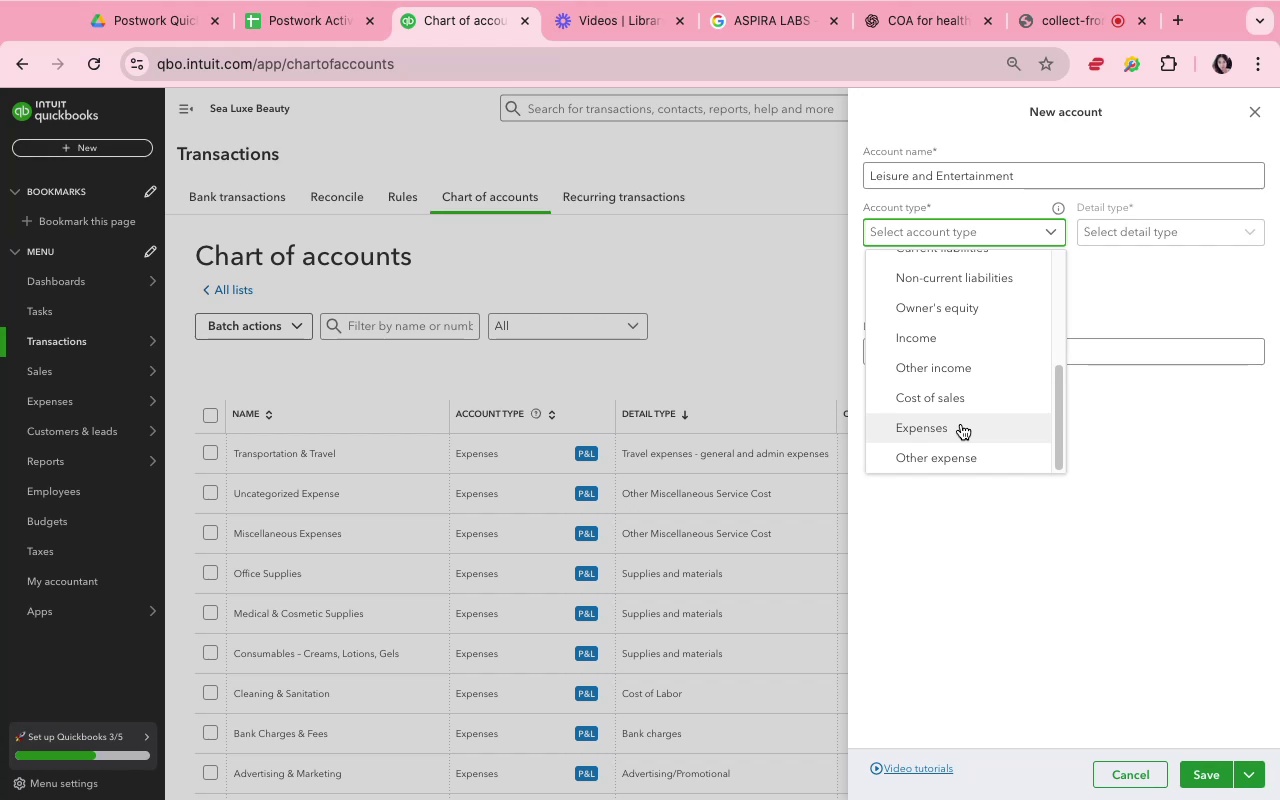 
left_click([961, 424])
 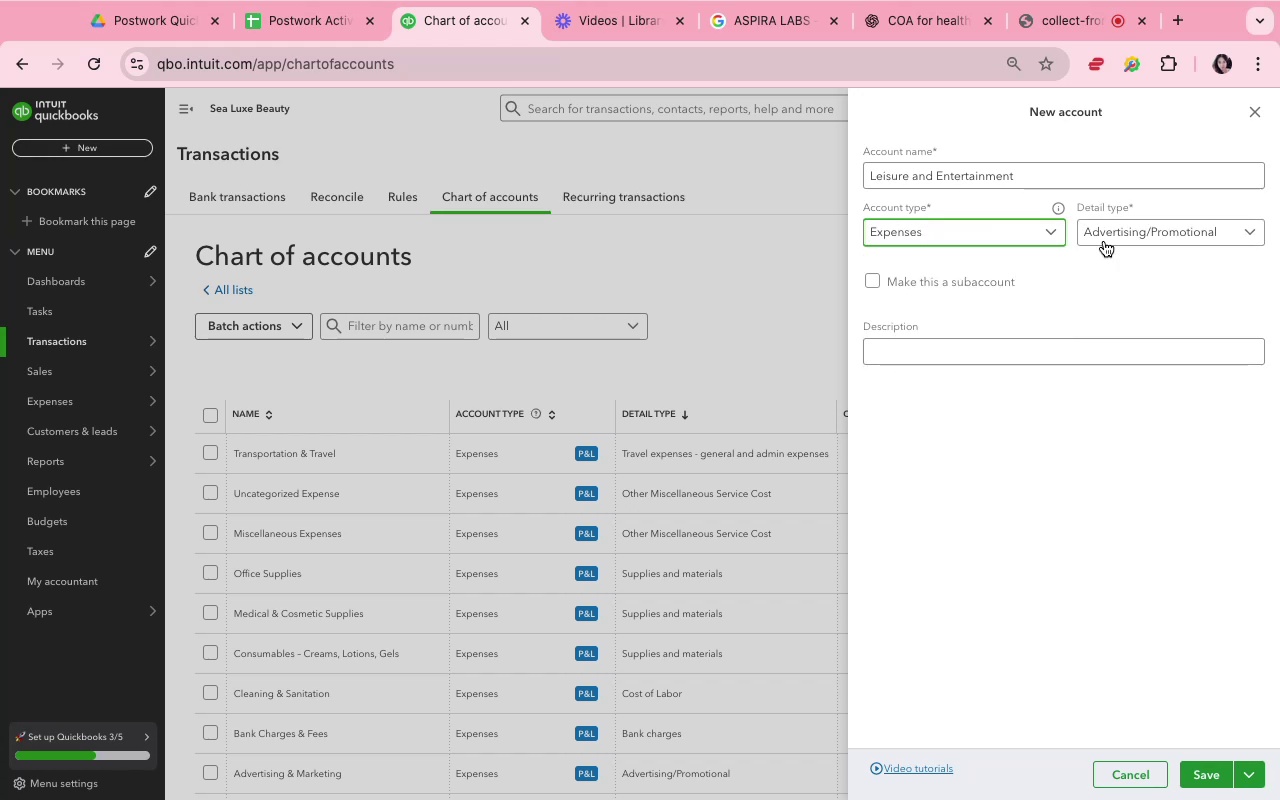 
left_click([1104, 241])
 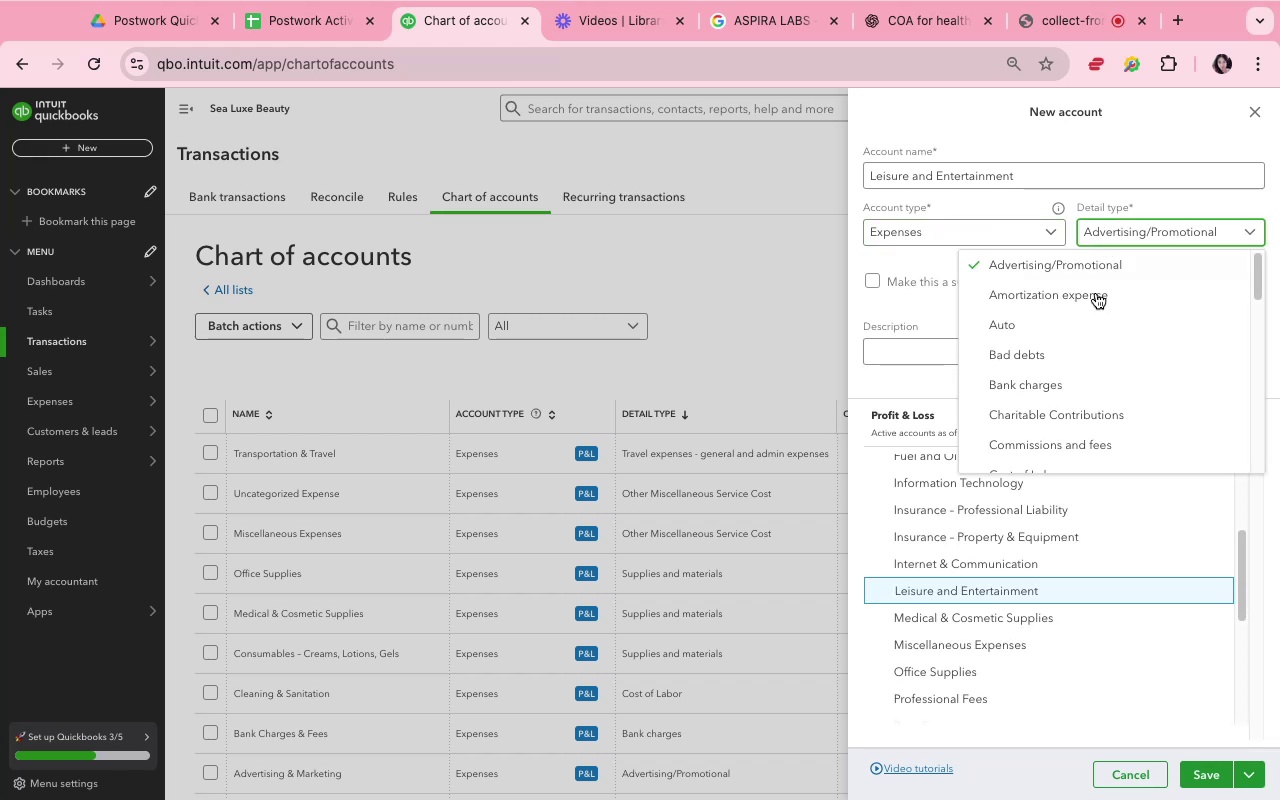 
scroll: coordinate [1073, 378], scroll_direction: down, amount: 4.0
 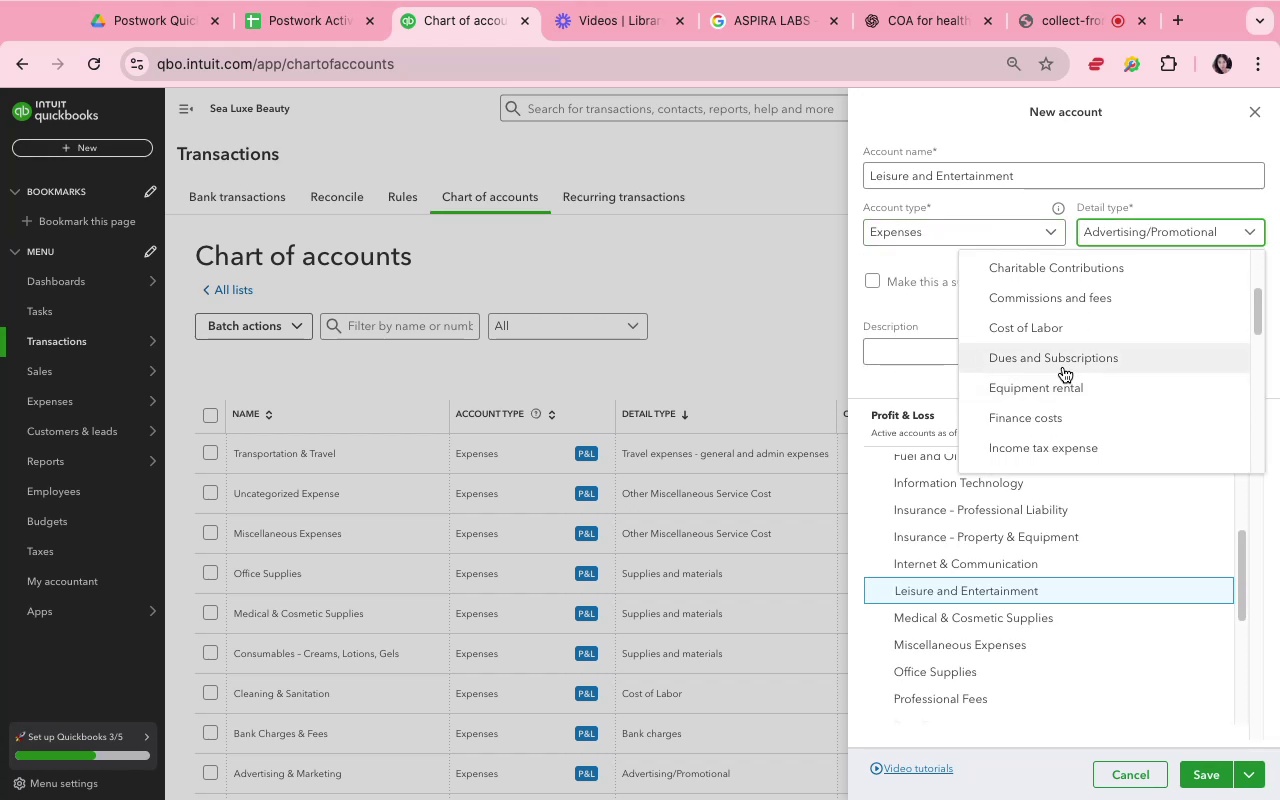 
wait(5.49)
 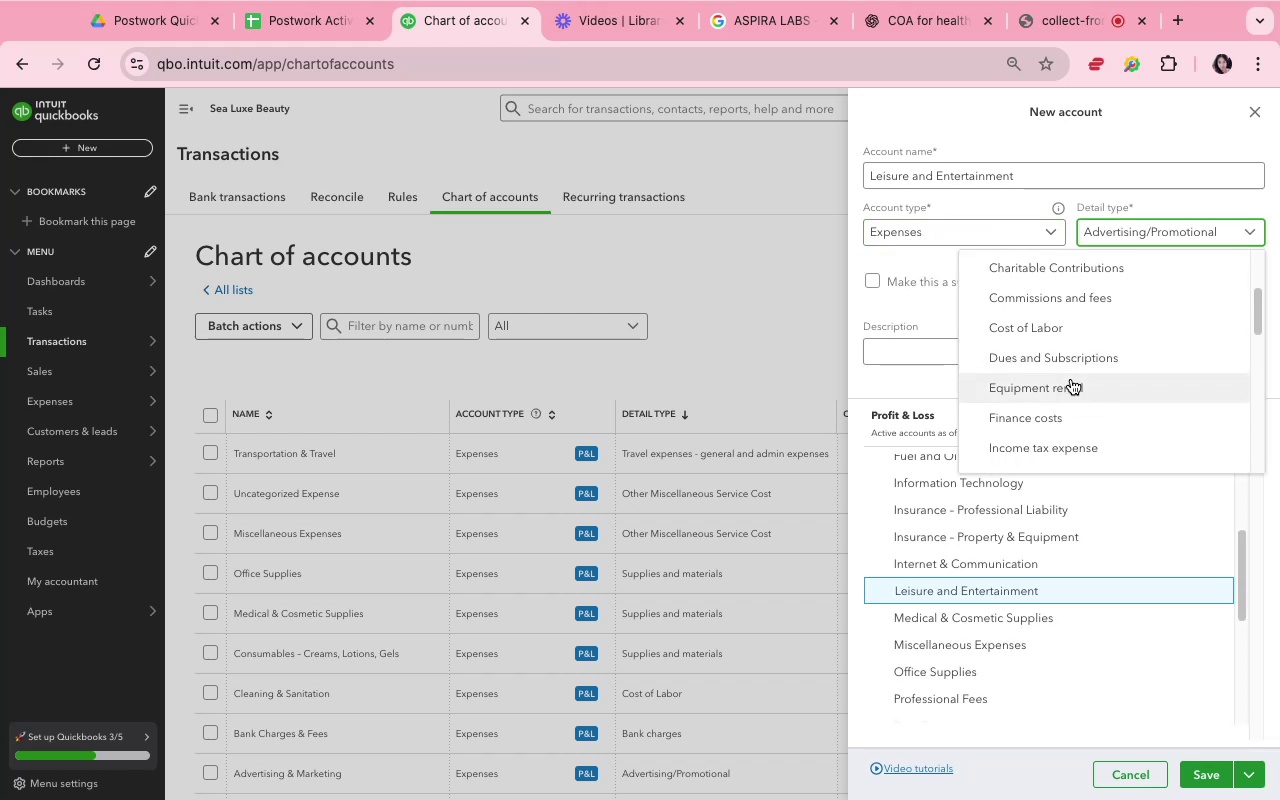 
scroll: coordinate [1063, 367], scroll_direction: down, amount: 4.0
 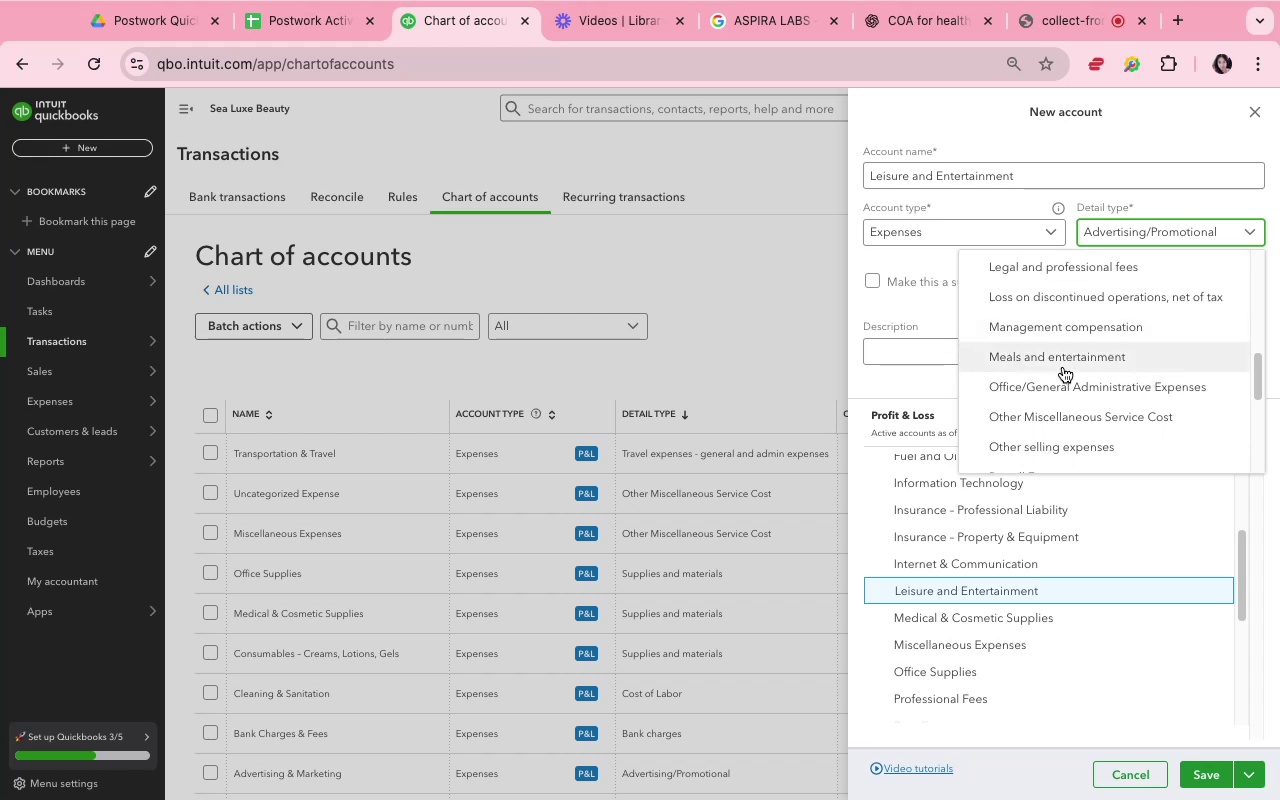 
left_click([1062, 365])
 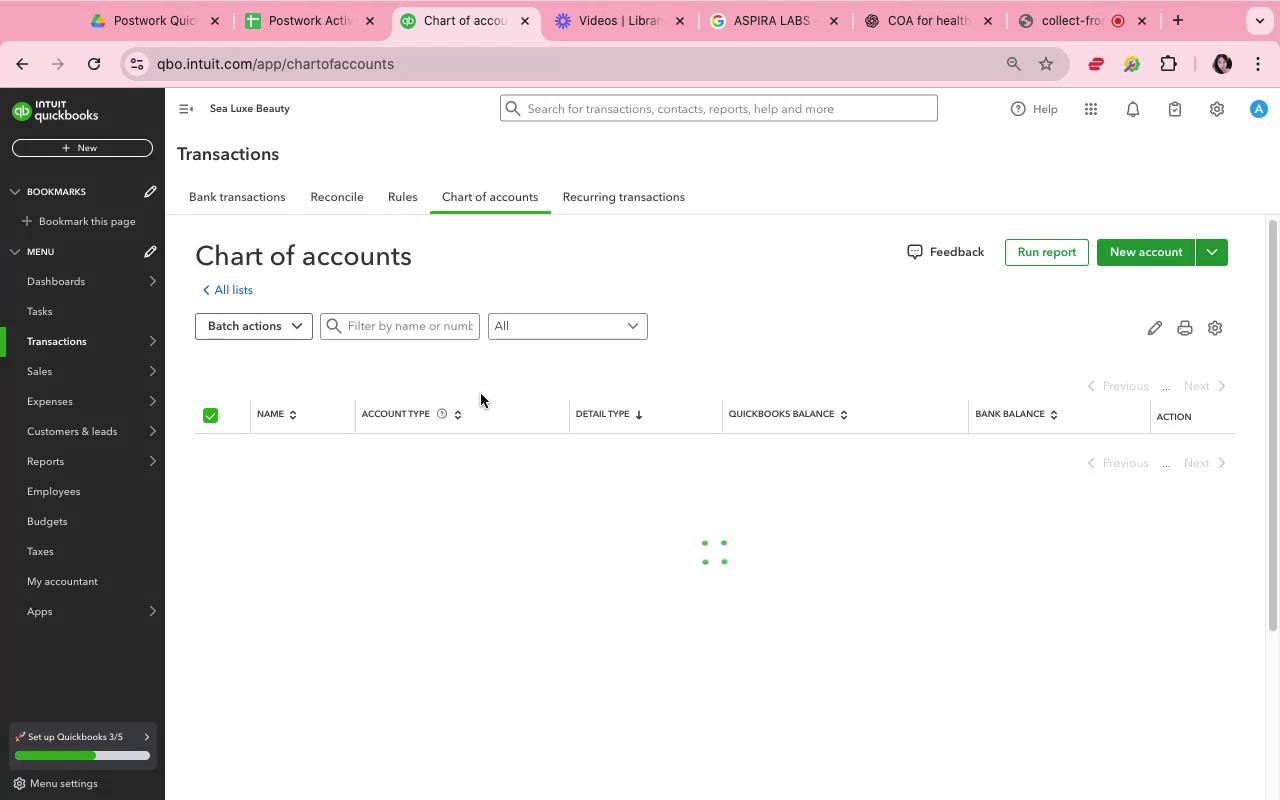 
wait(6.74)
 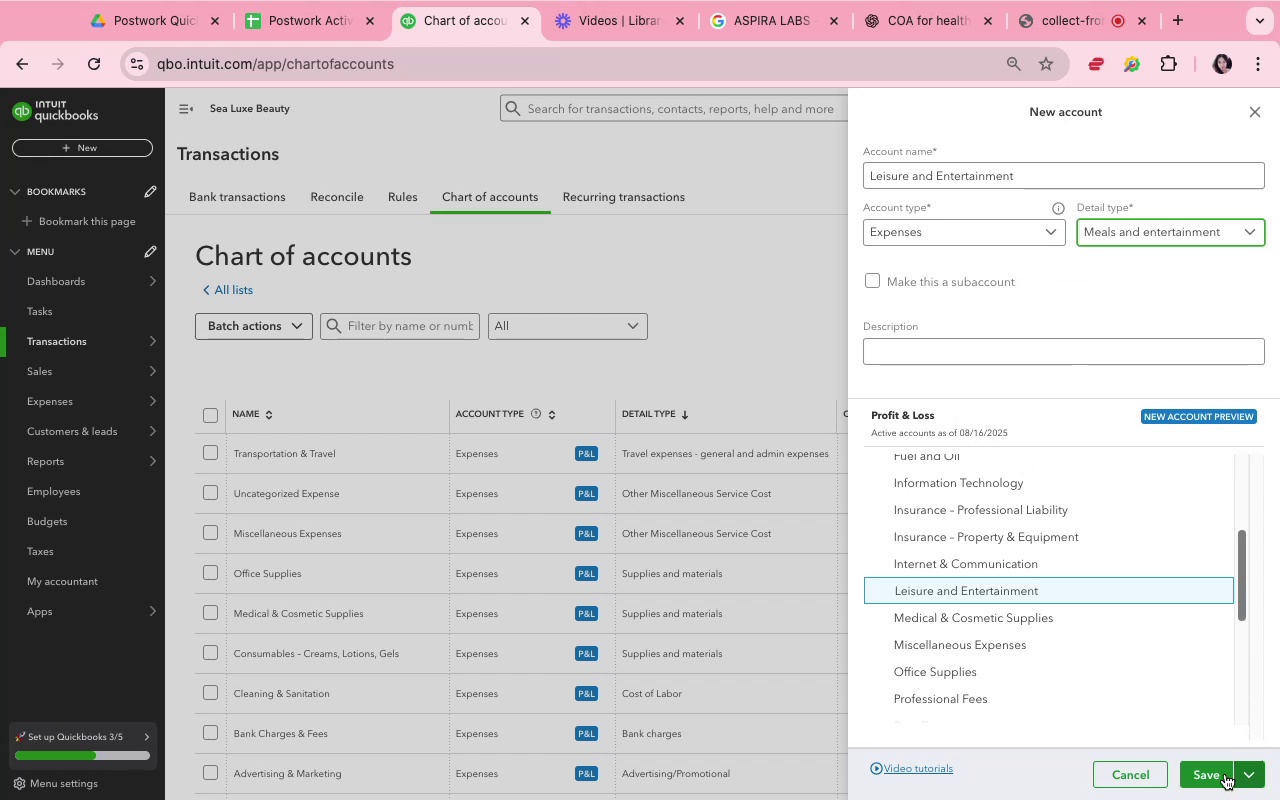 
scroll: coordinate [643, 487], scroll_direction: down, amount: 1.0
 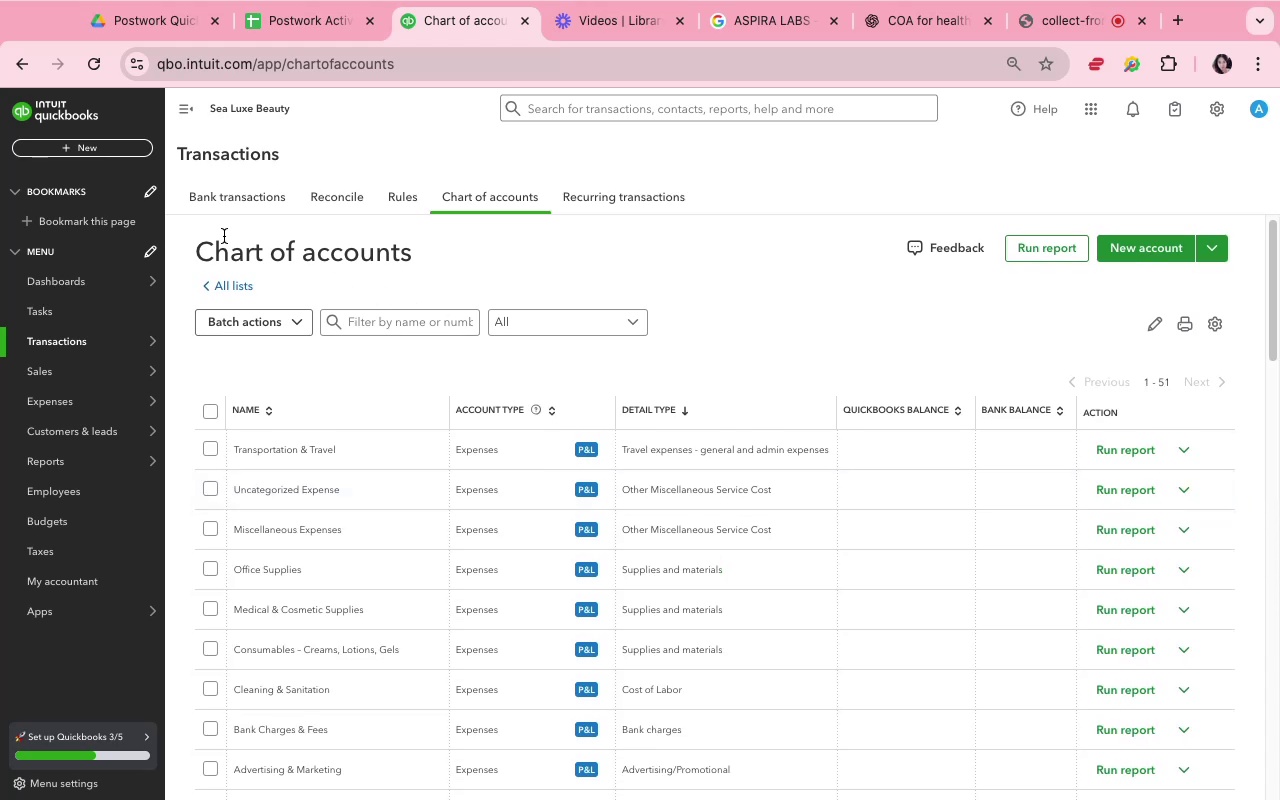 
left_click([211, 210])
 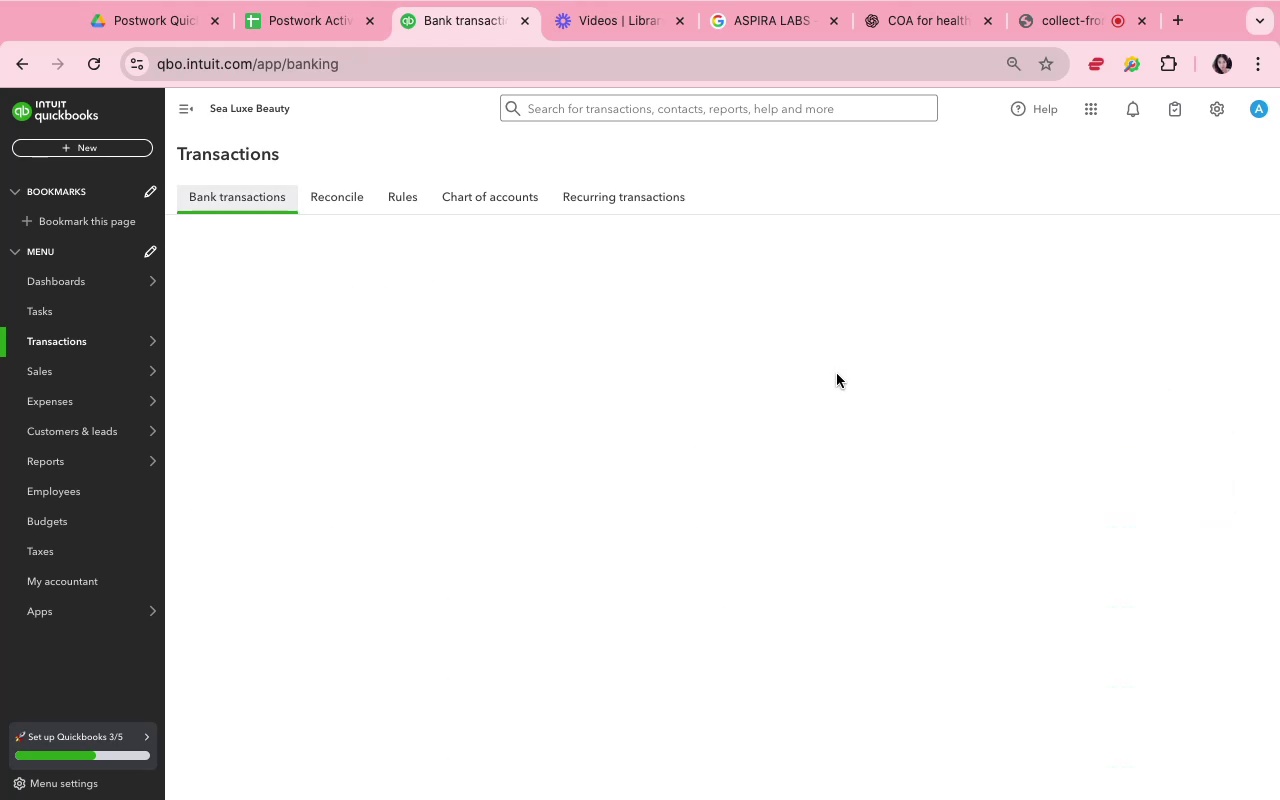 
scroll: coordinate [806, 408], scroll_direction: down, amount: 37.0
 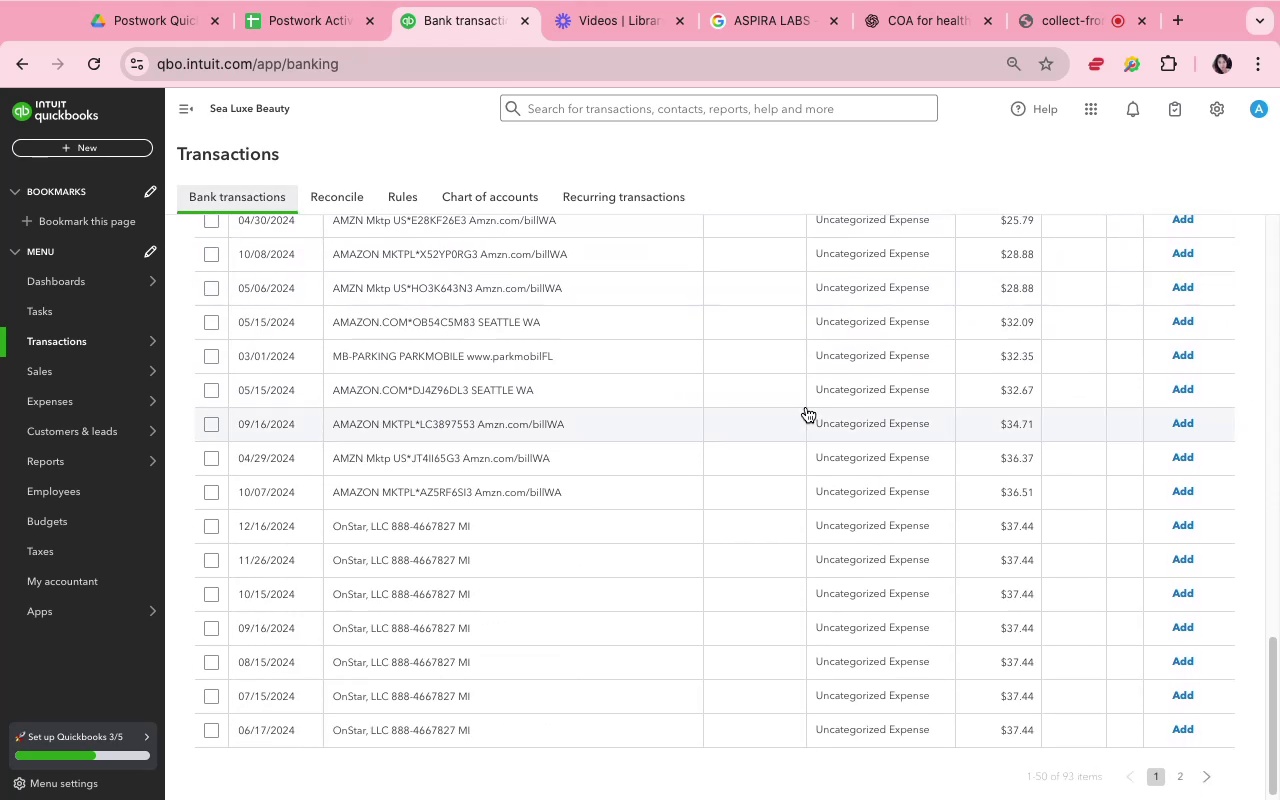 
scroll: coordinate [770, 419], scroll_direction: up, amount: 19.0
 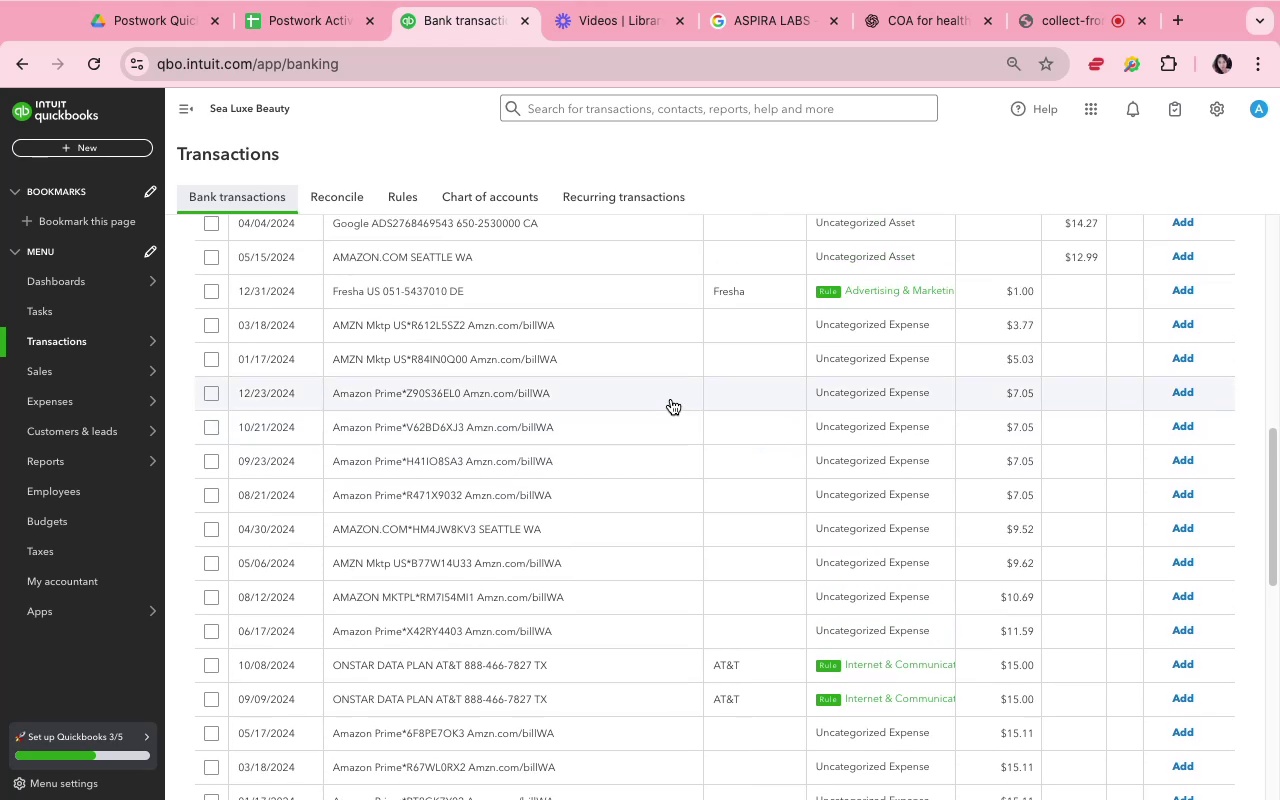 
left_click([671, 399])
 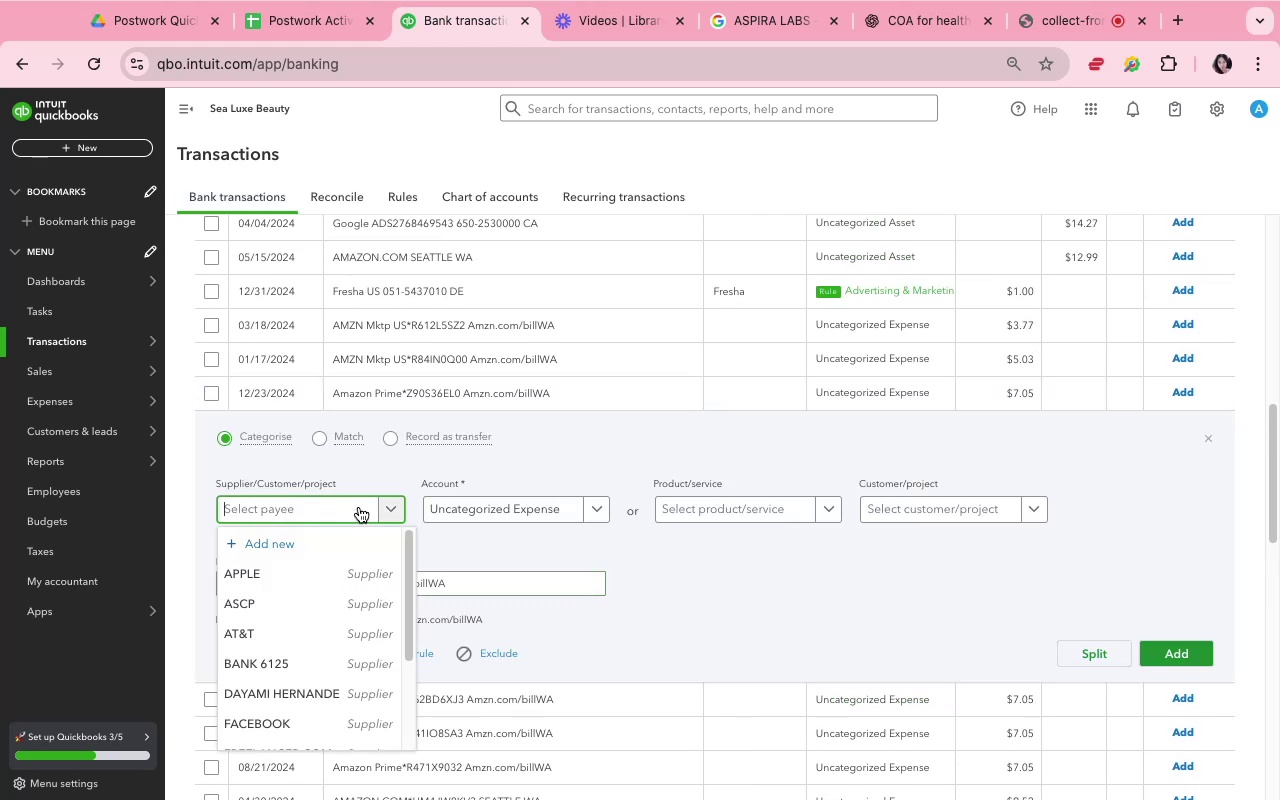 
wait(6.14)
 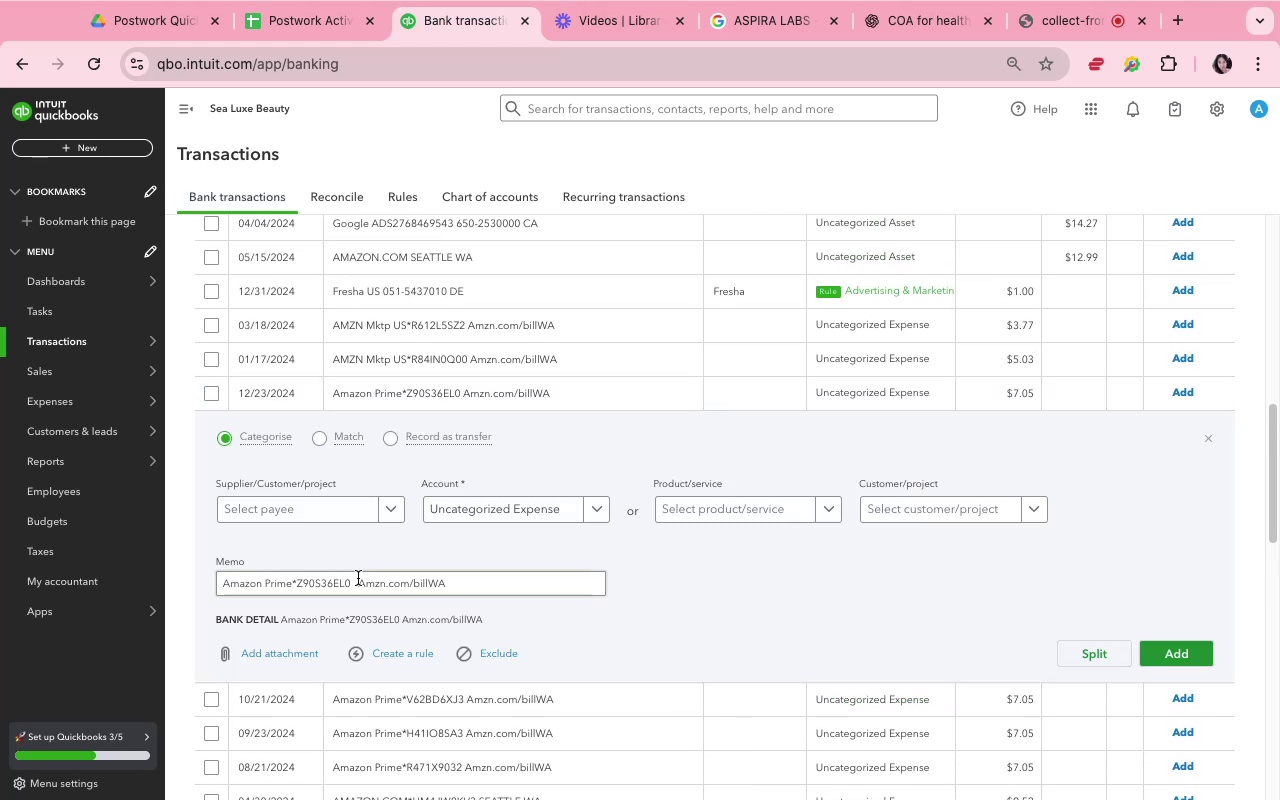 
type(Amazon Prime)
 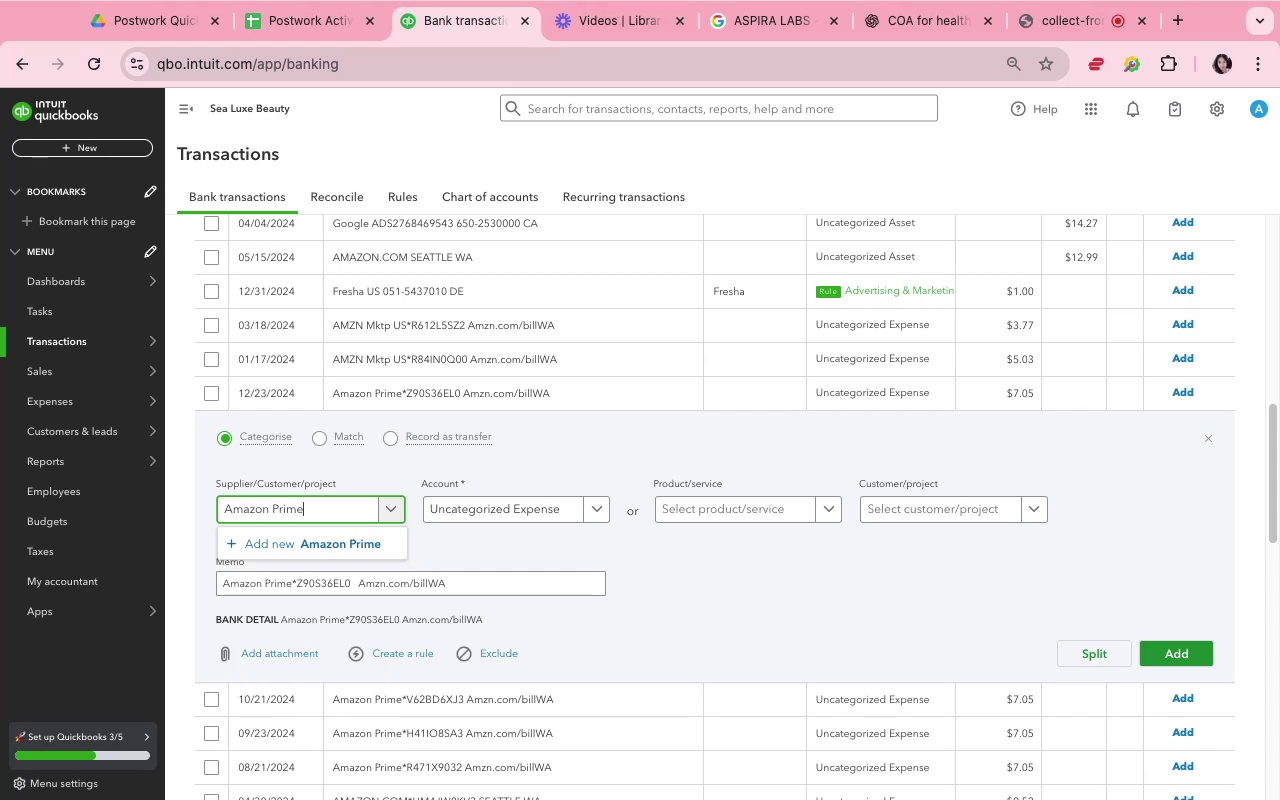 
left_click([359, 538])
 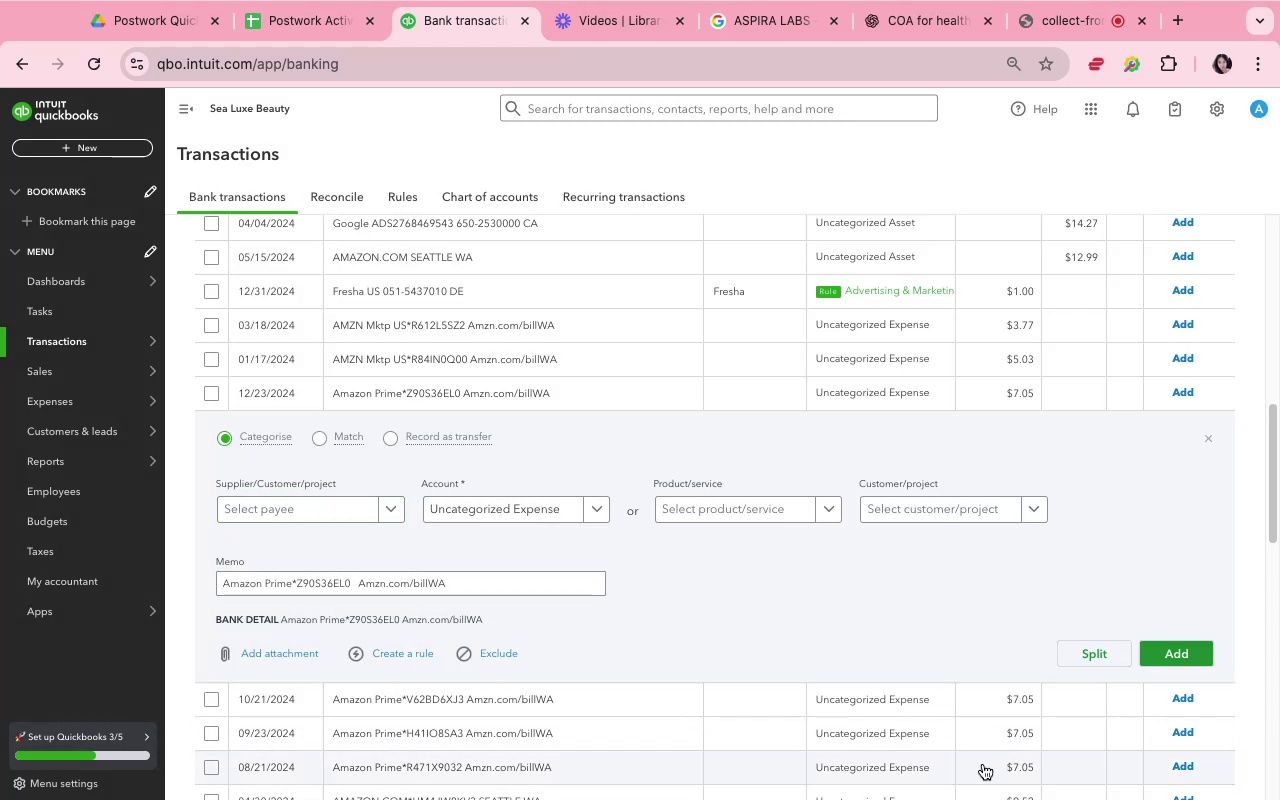 
left_click([351, 512])
 